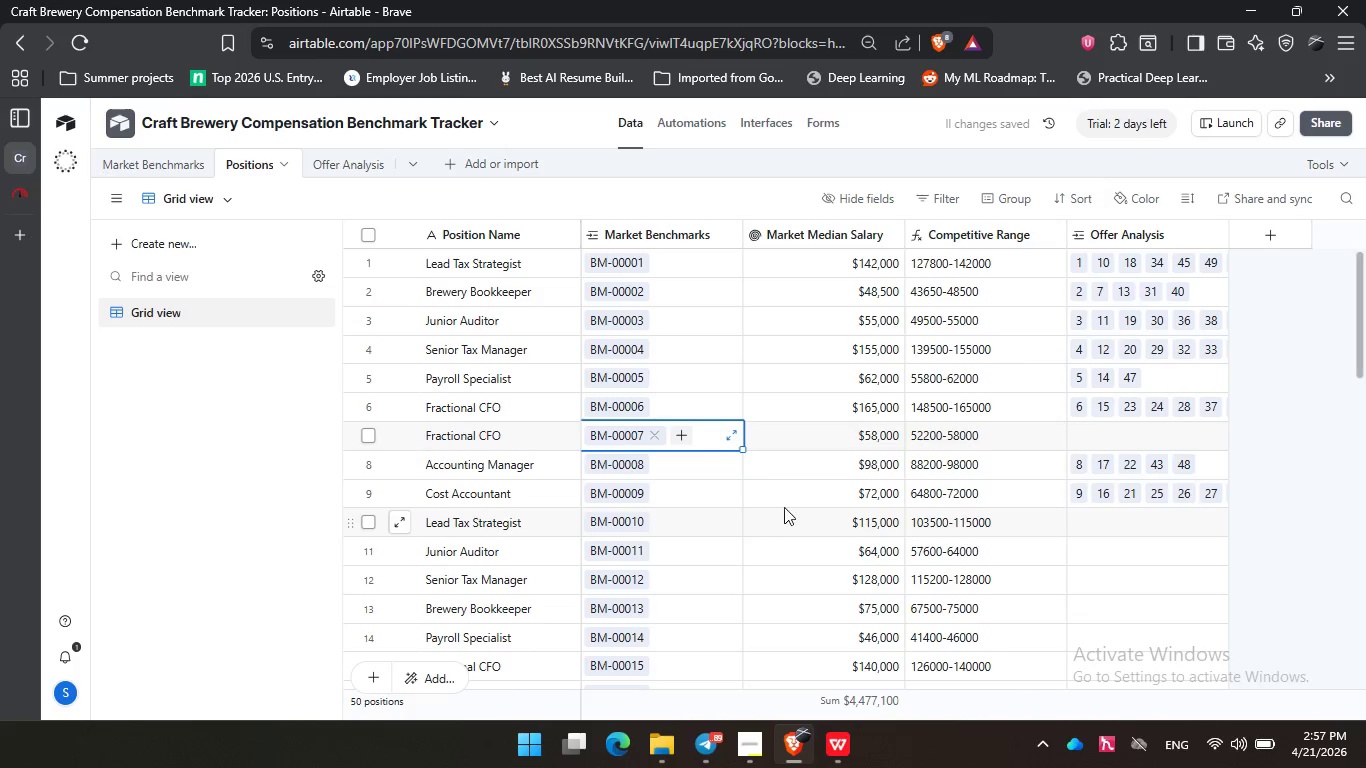 
left_click([1104, 434])
 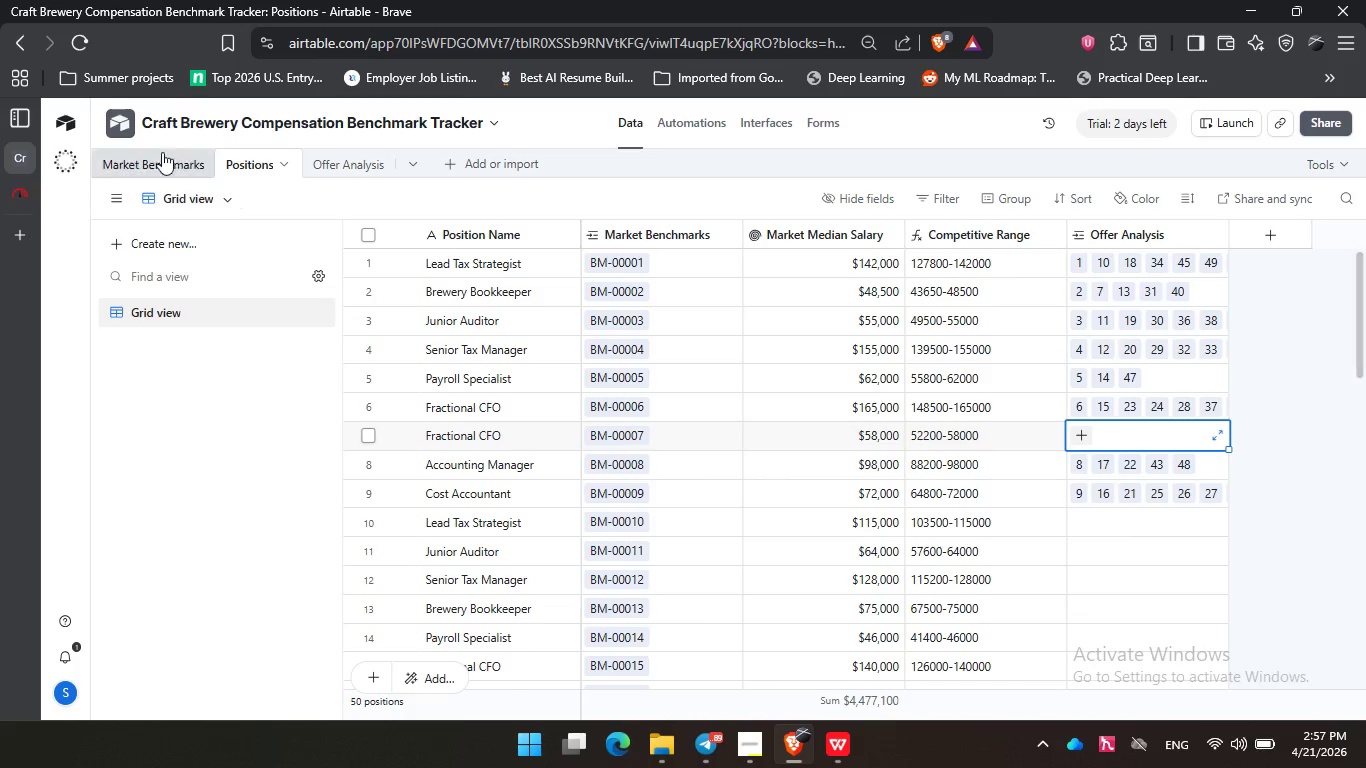 
left_click([160, 153])
 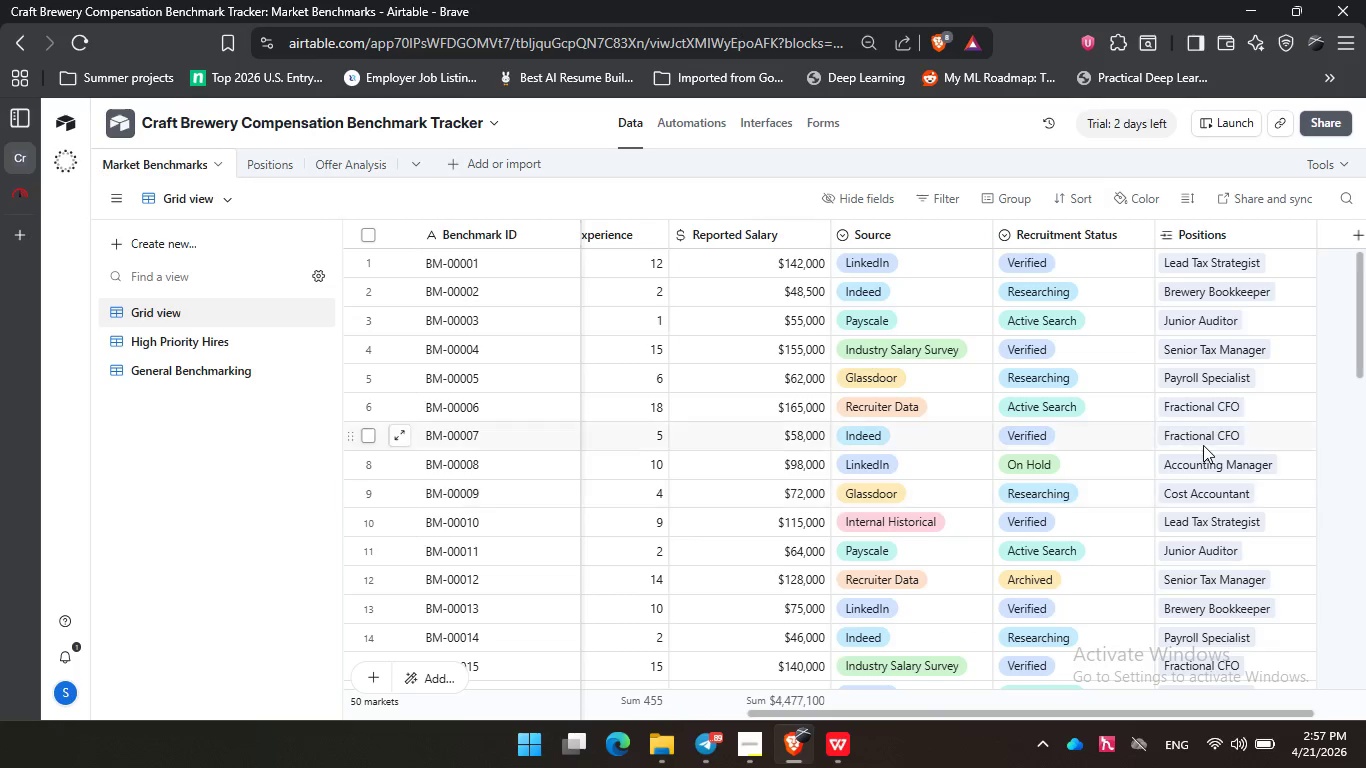 
left_click_drag(start_coordinate=[1024, 714], to_coordinate=[682, 674])
 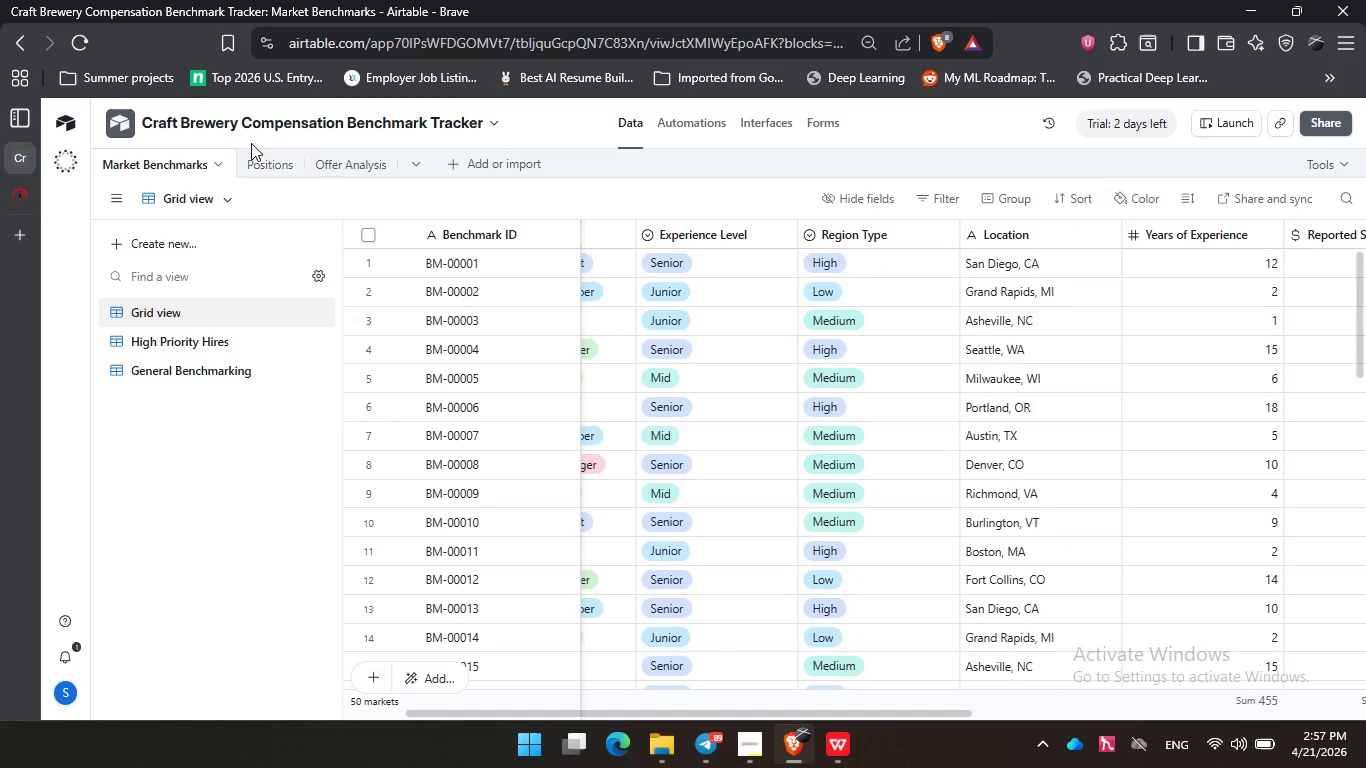 
left_click([270, 173])
 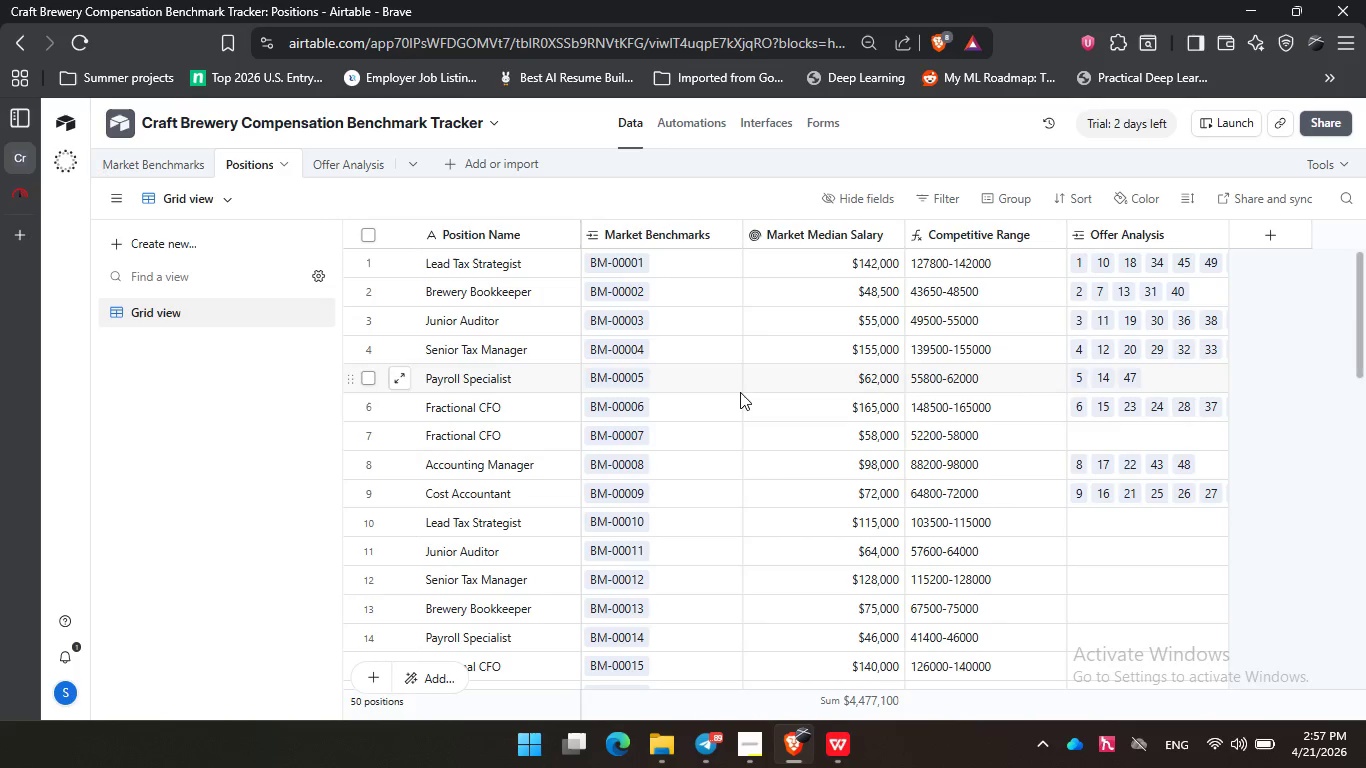 
scroll: coordinate [728, 387], scroll_direction: up, amount: 3.0
 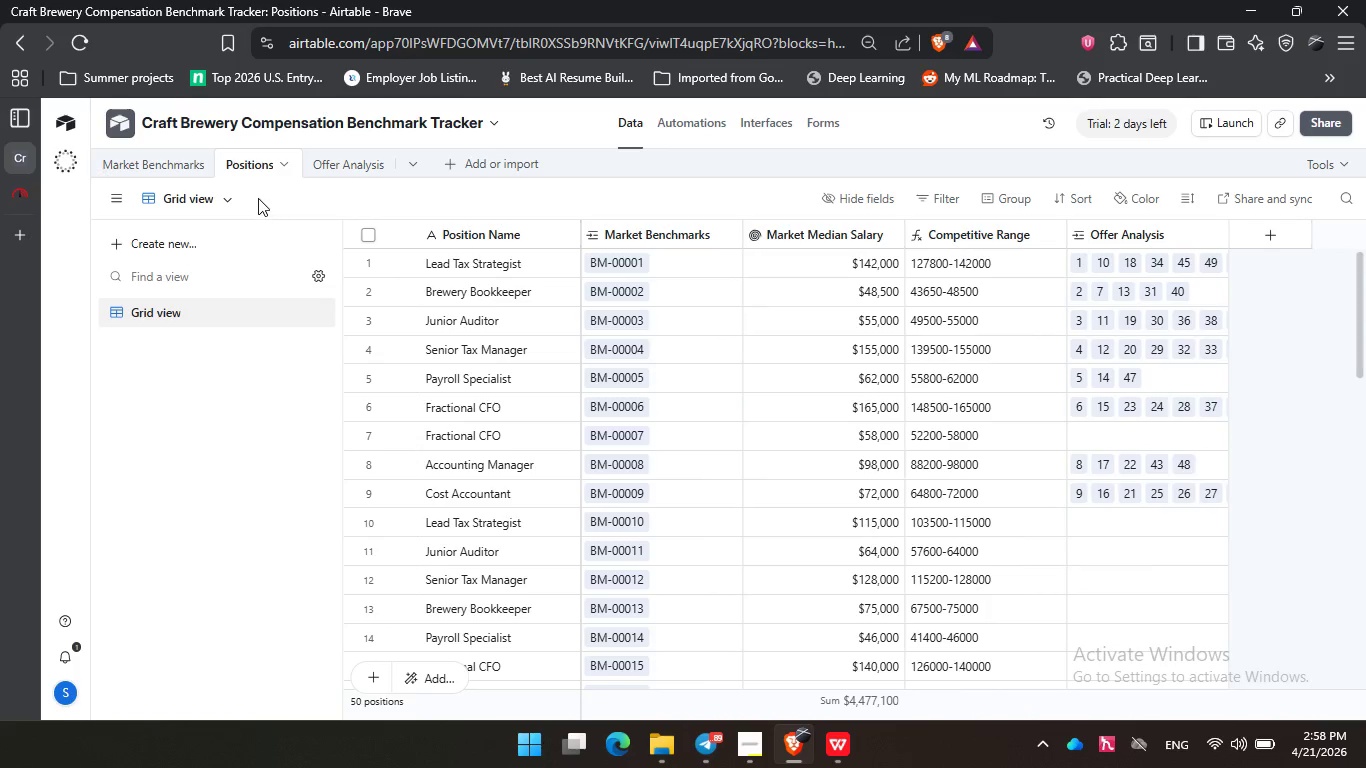 
left_click([127, 159])
 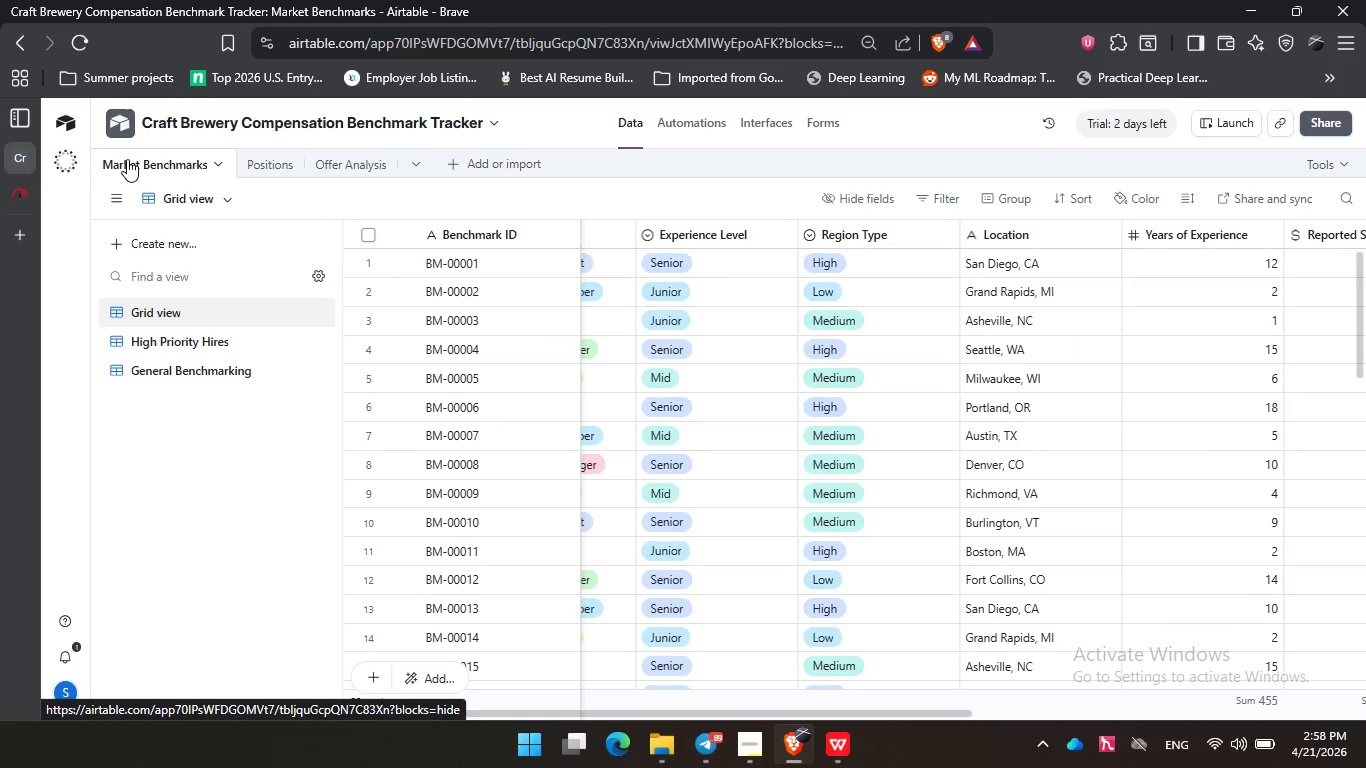 
wait(5.53)
 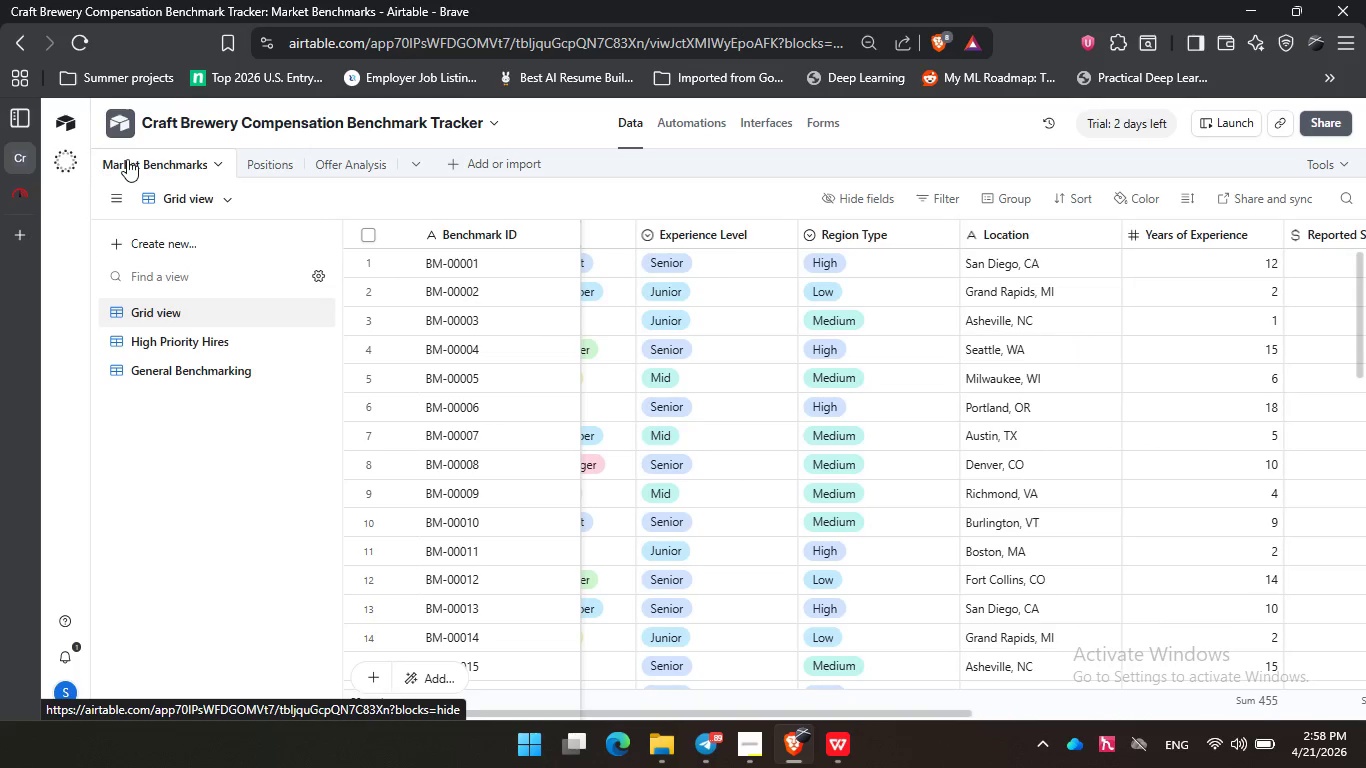 
left_click([272, 165])
 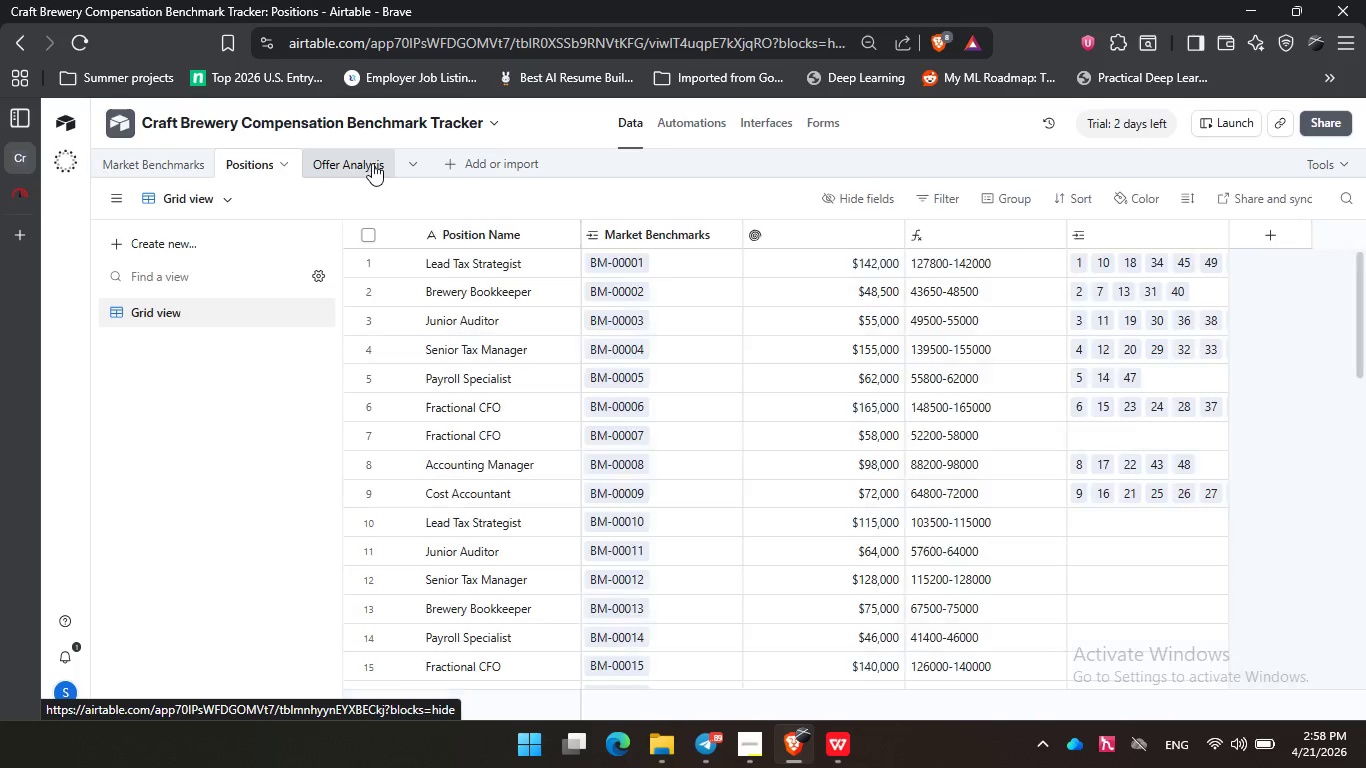 
left_click([365, 162])
 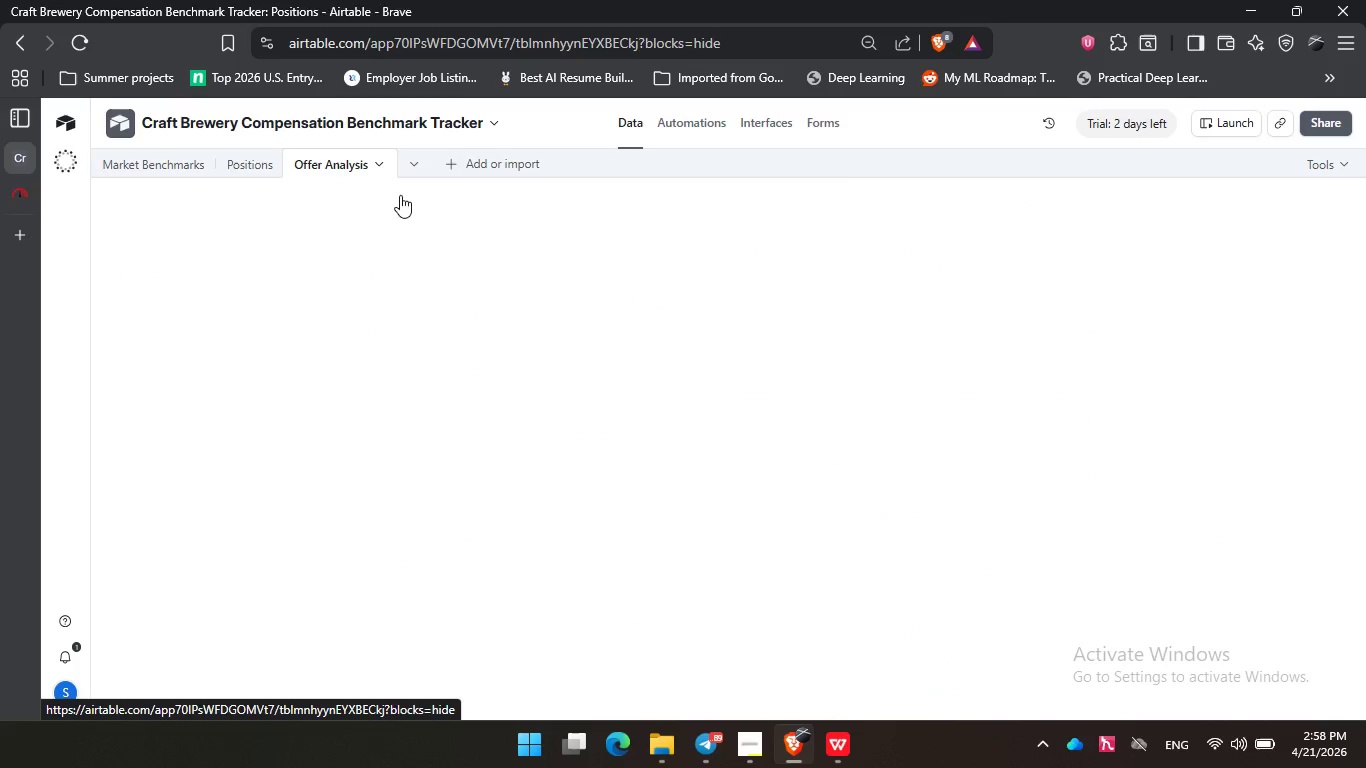 
mouse_move([705, 367])
 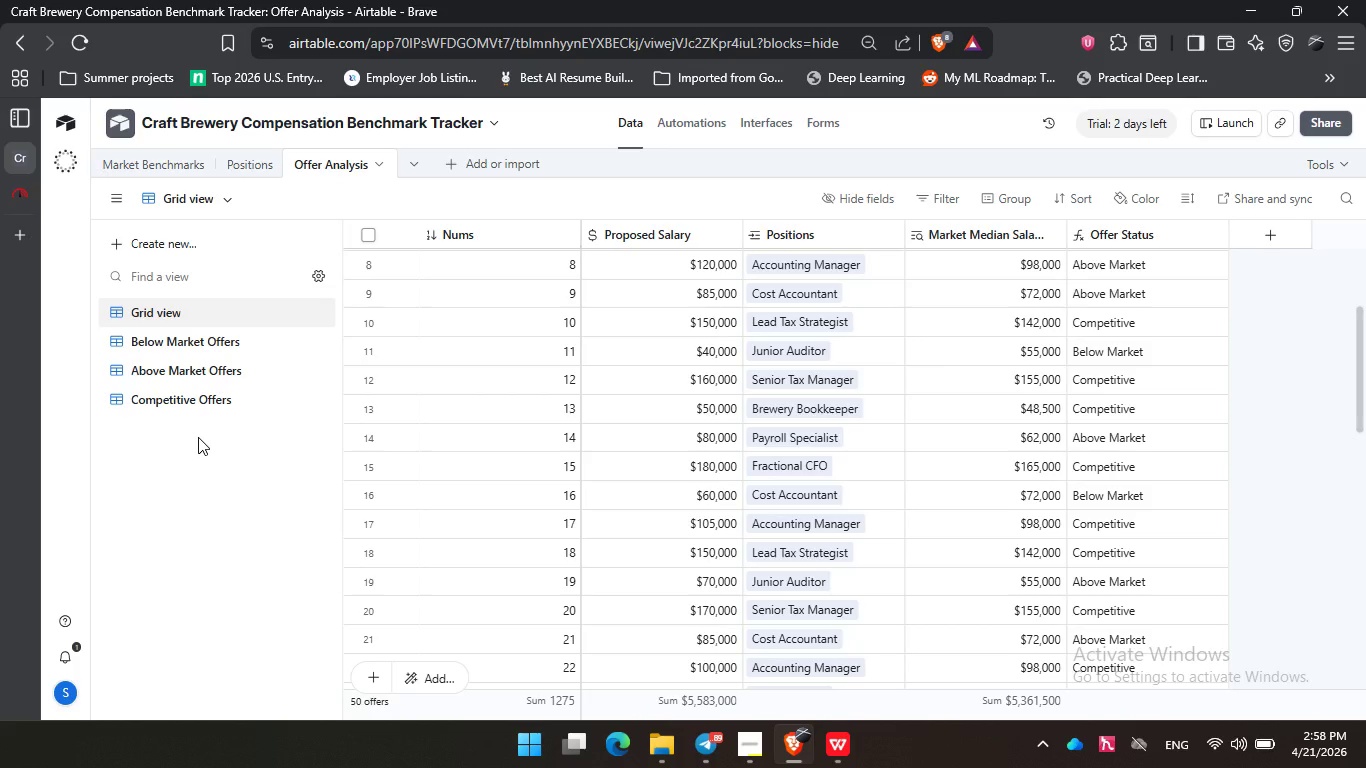 
wait(7.27)
 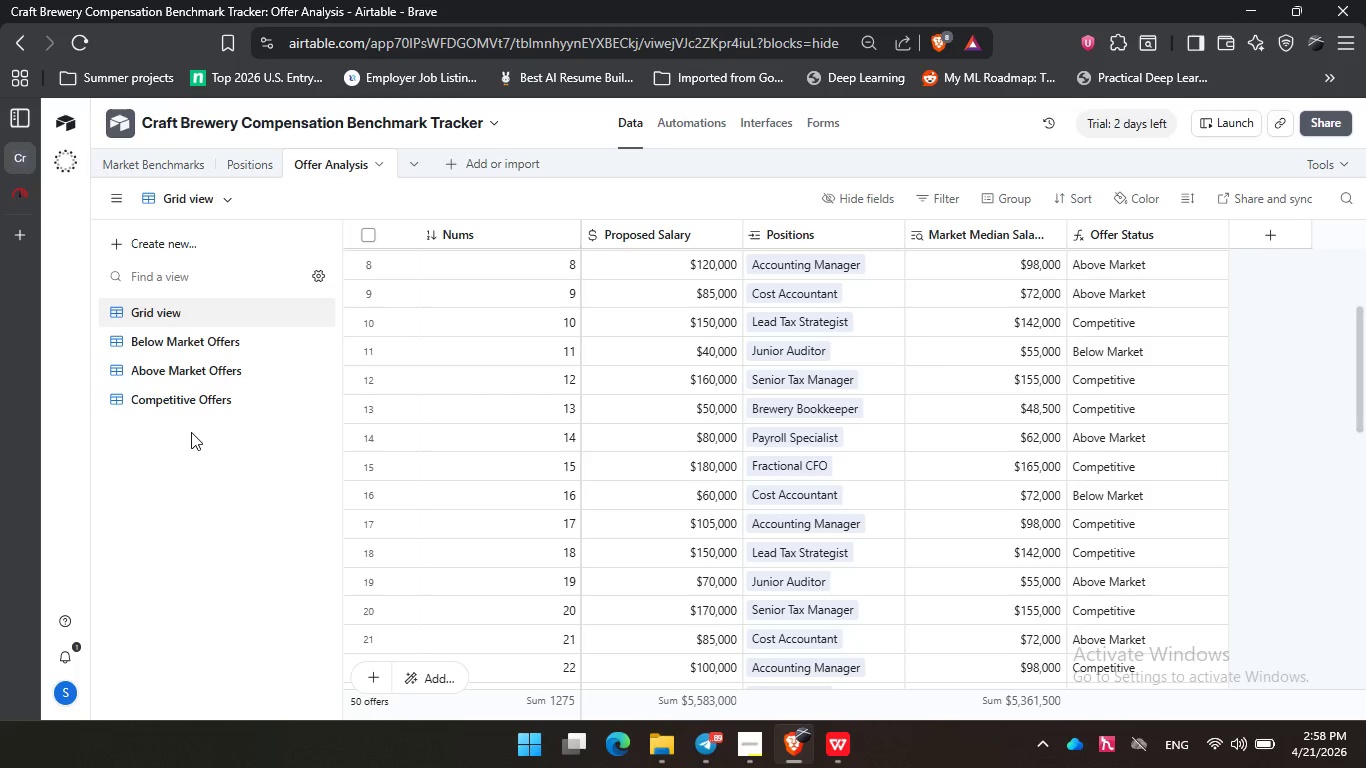 
left_click([142, 160])
 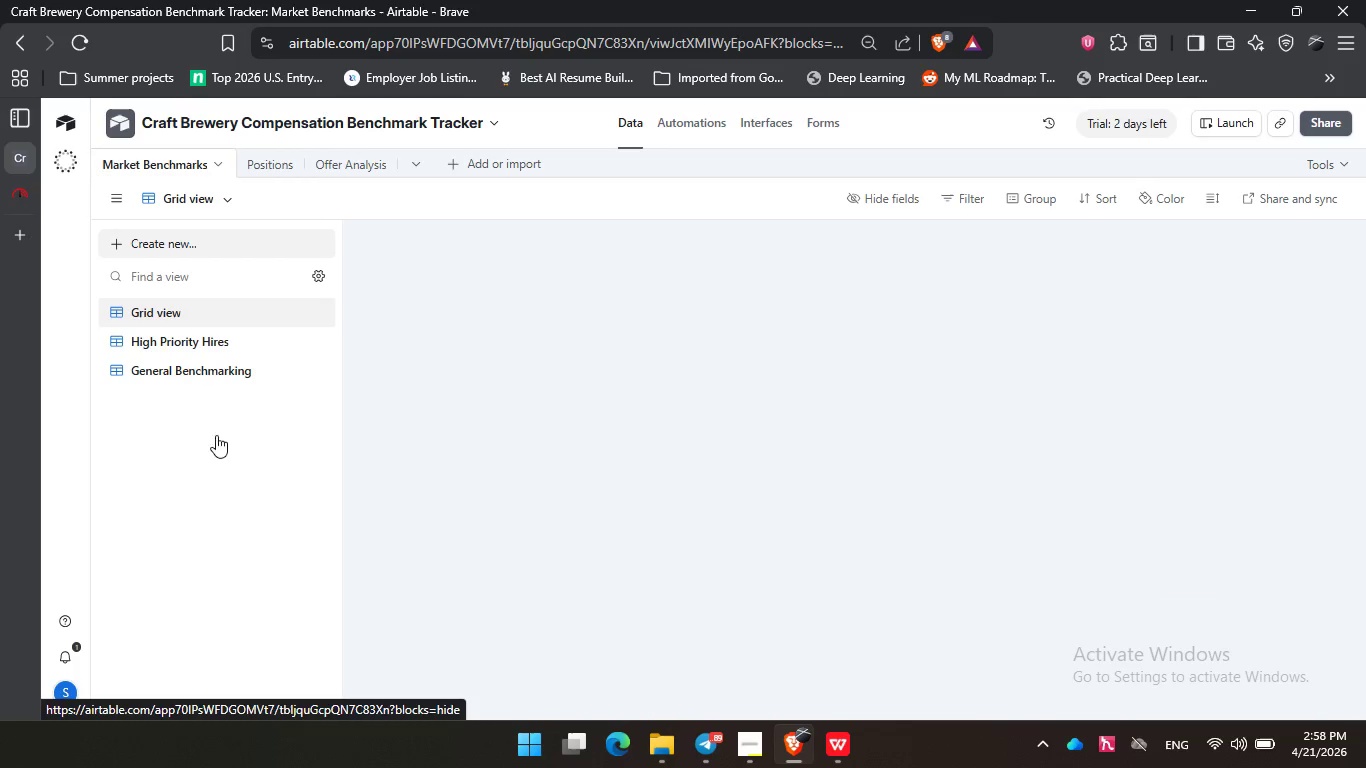 
left_click([217, 448])
 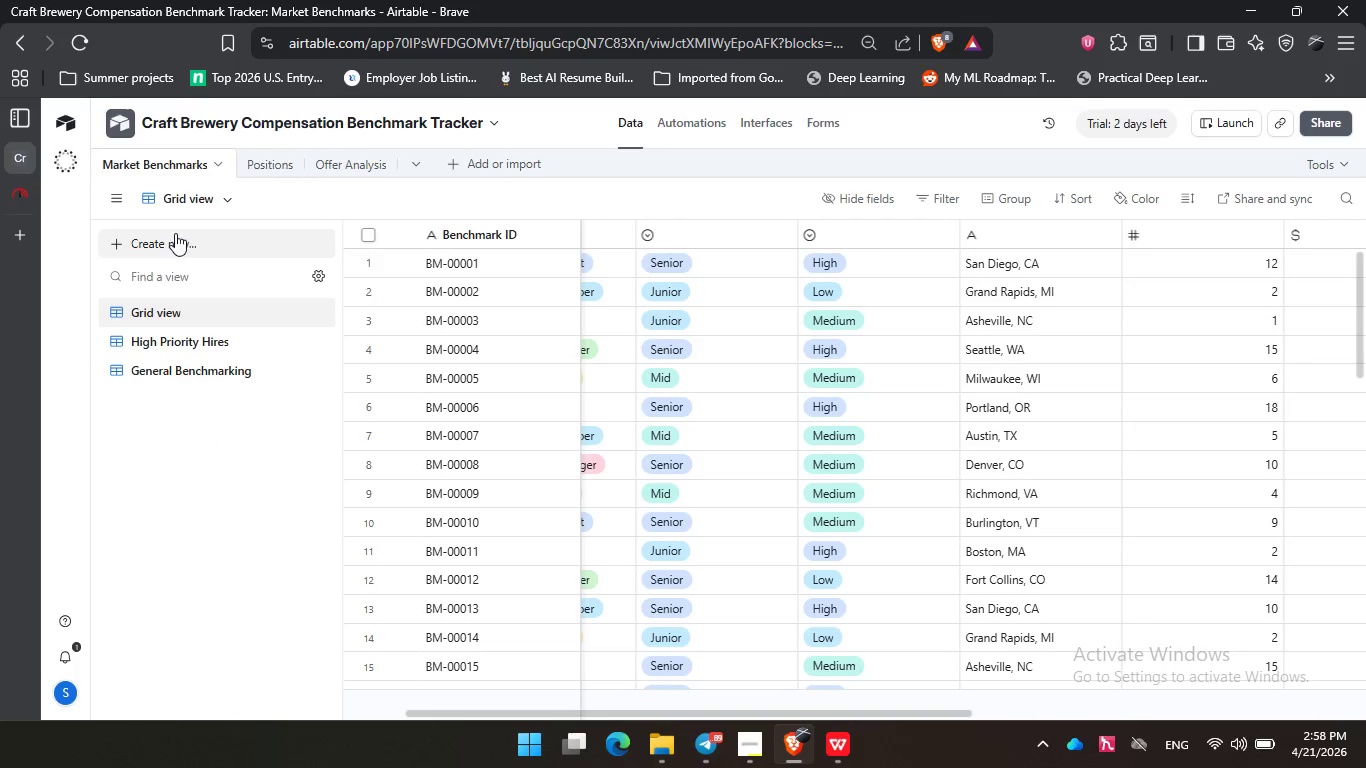 
left_click([175, 233])
 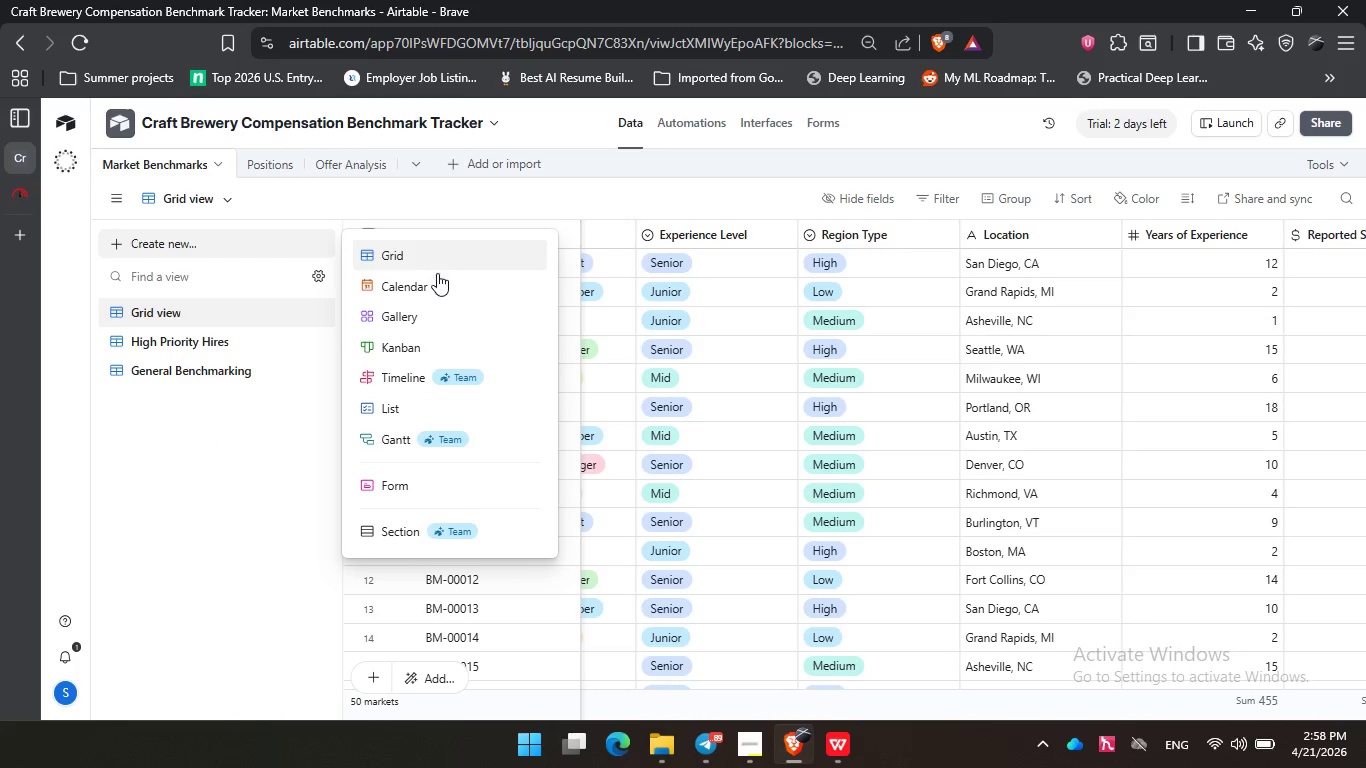 
left_click([447, 338])
 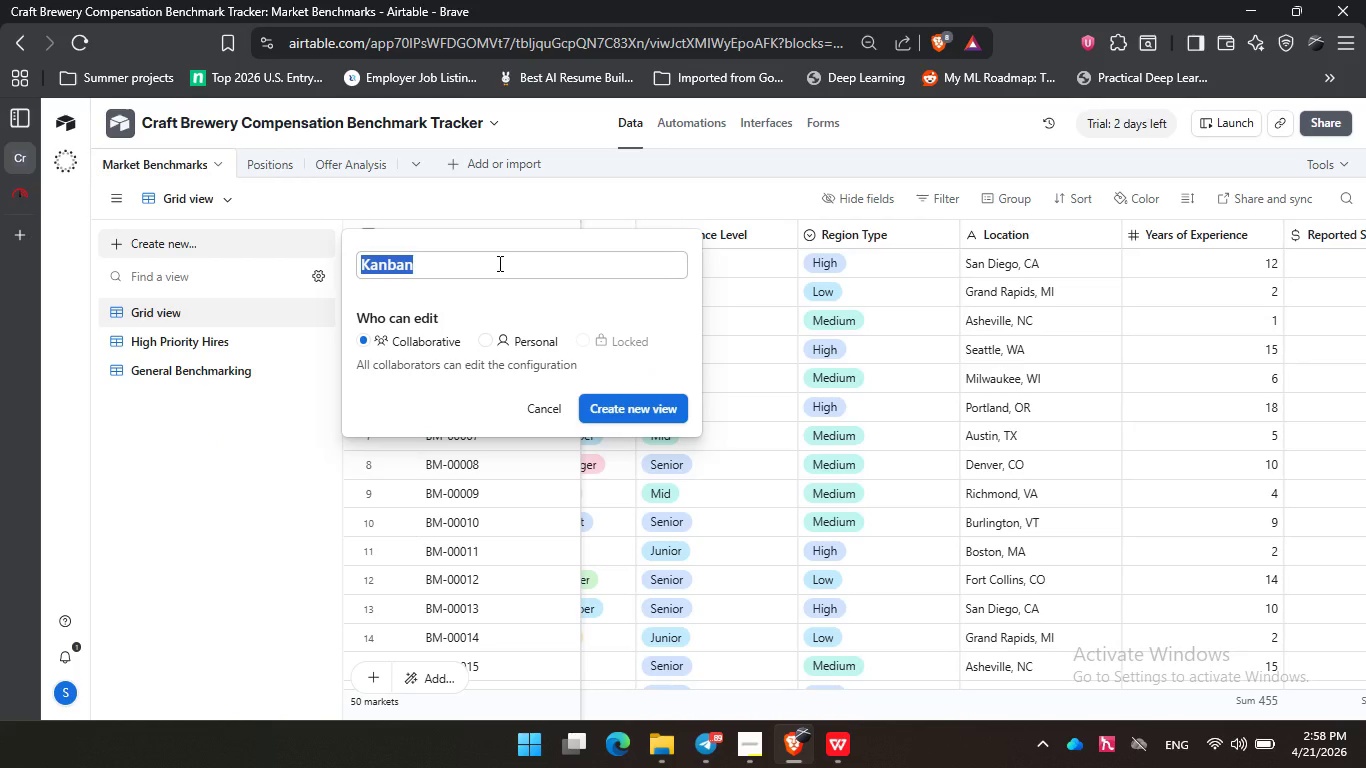 
left_click([498, 263])
 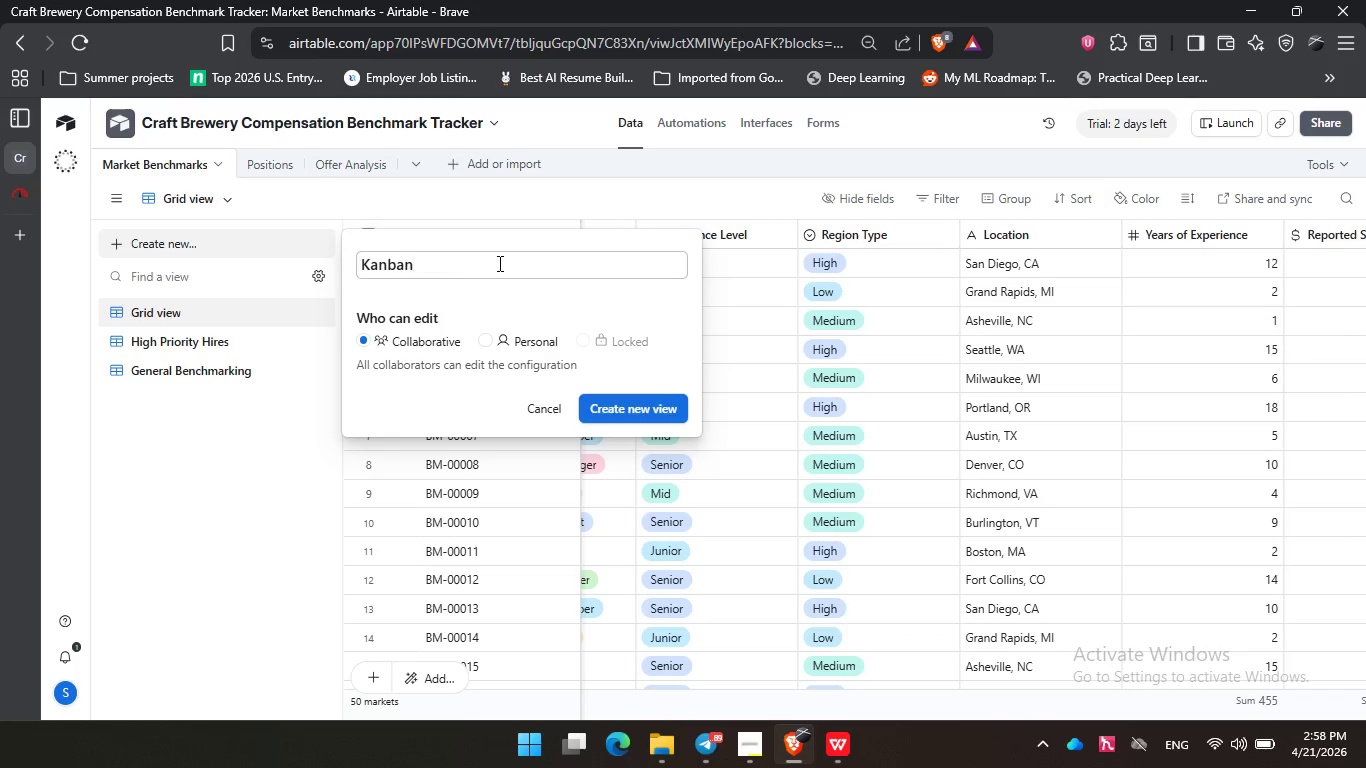 
type( View)
 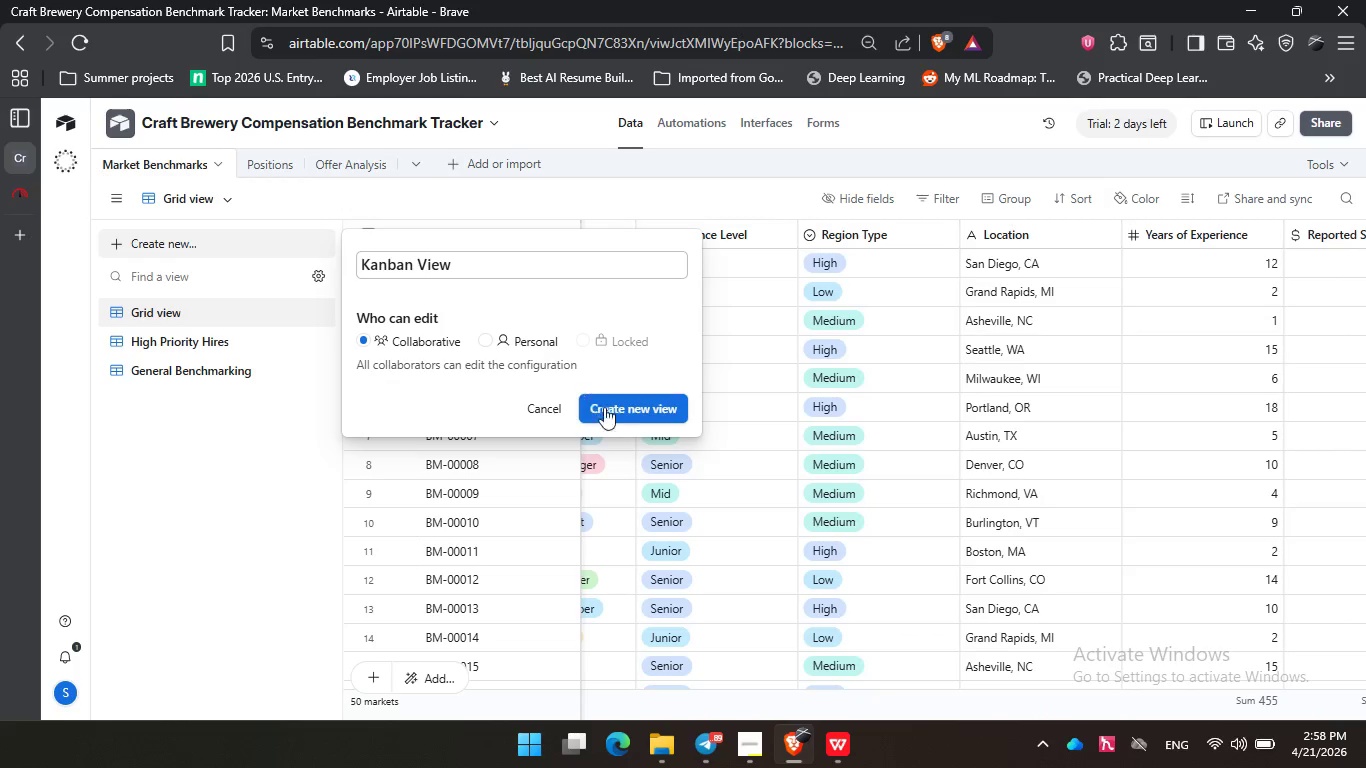 
left_click([619, 409])
 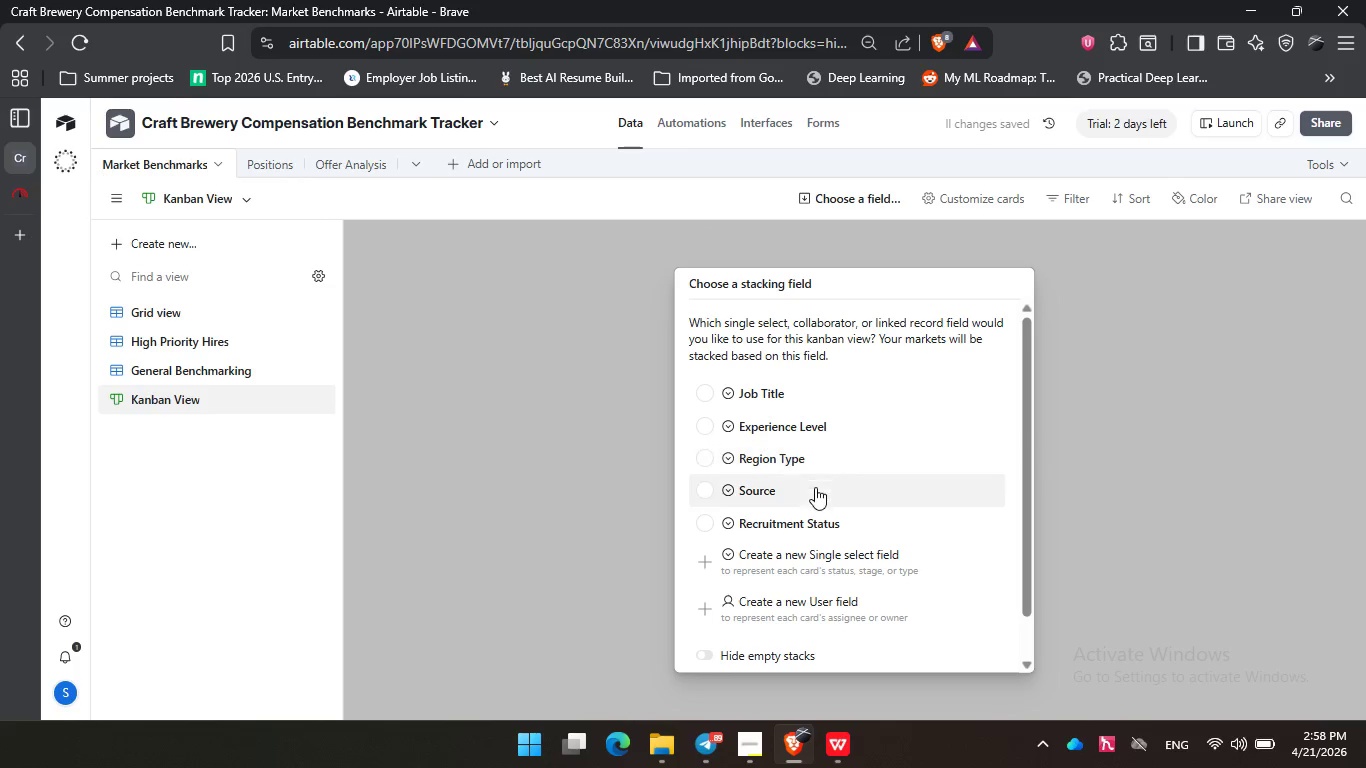 
wait(5.08)
 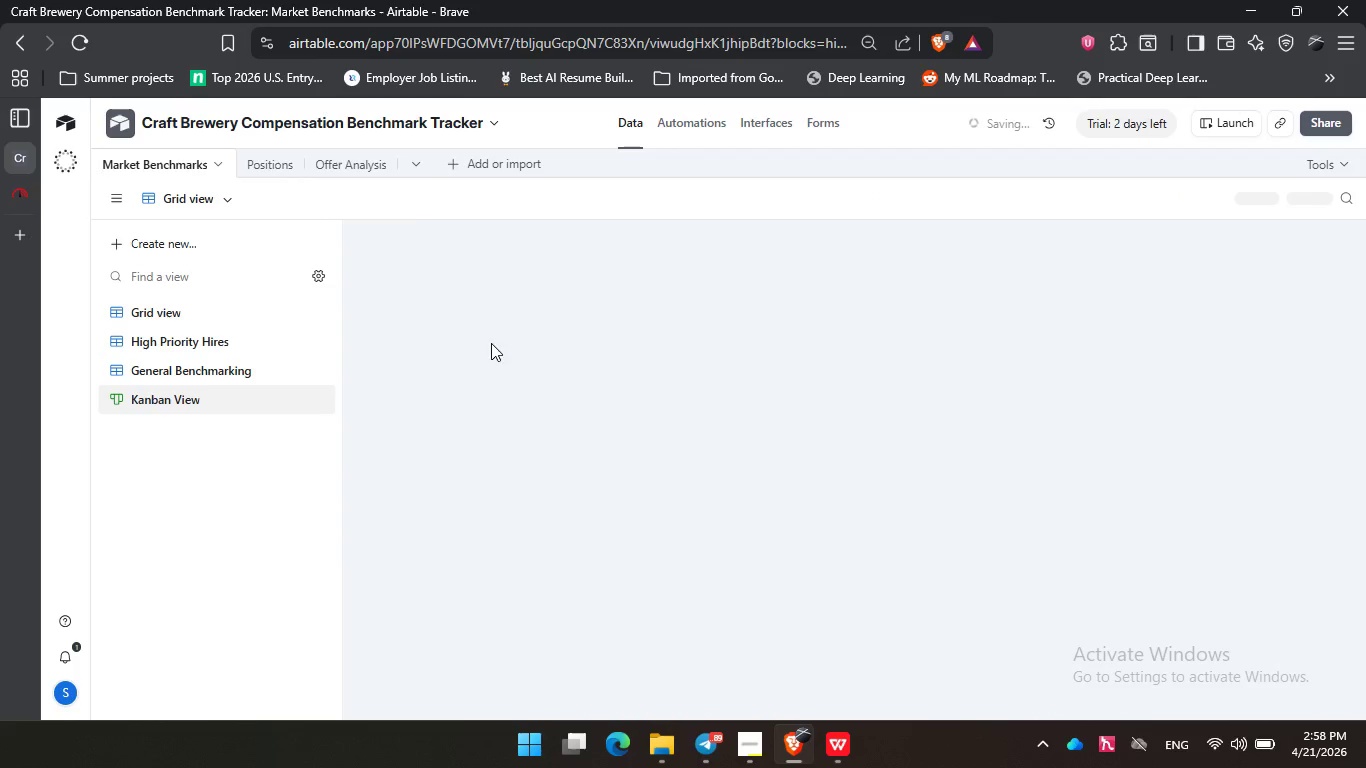 
left_click([812, 520])
 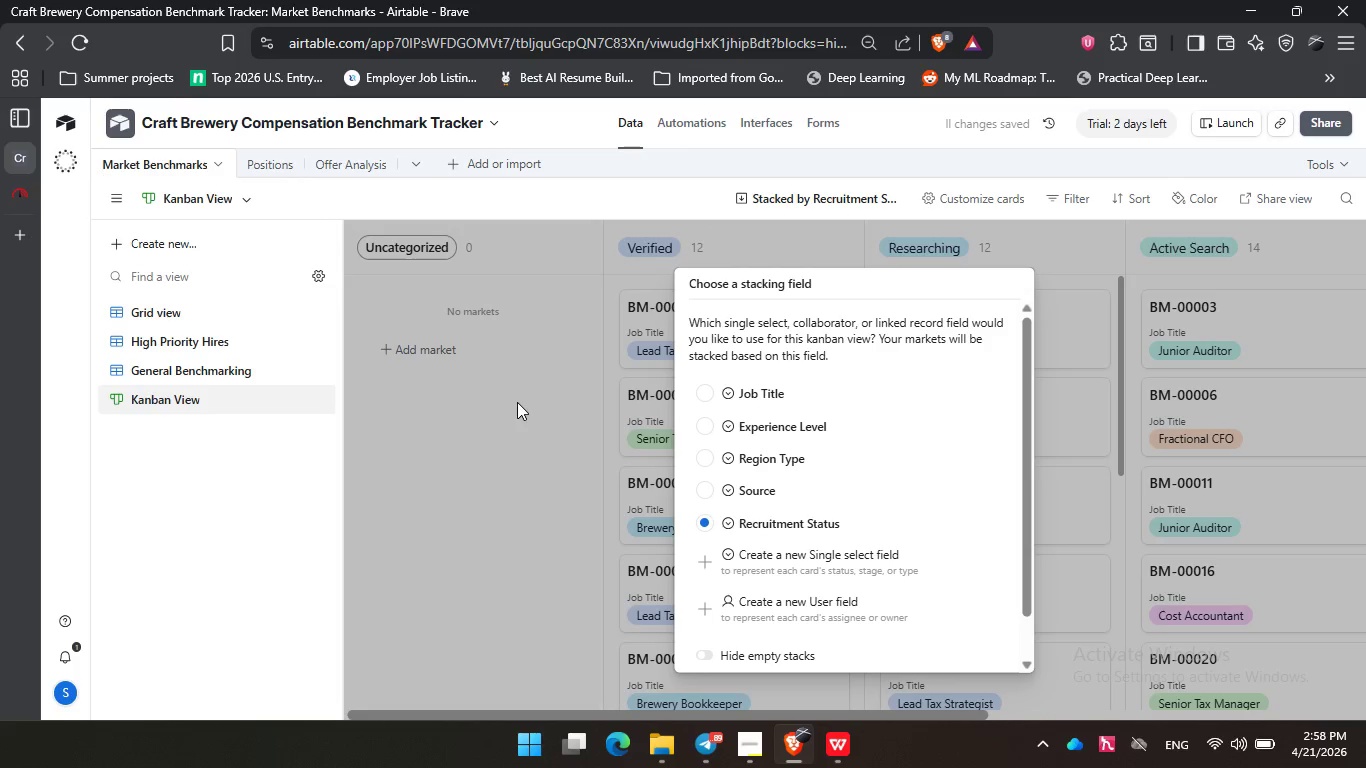 
left_click([517, 402])
 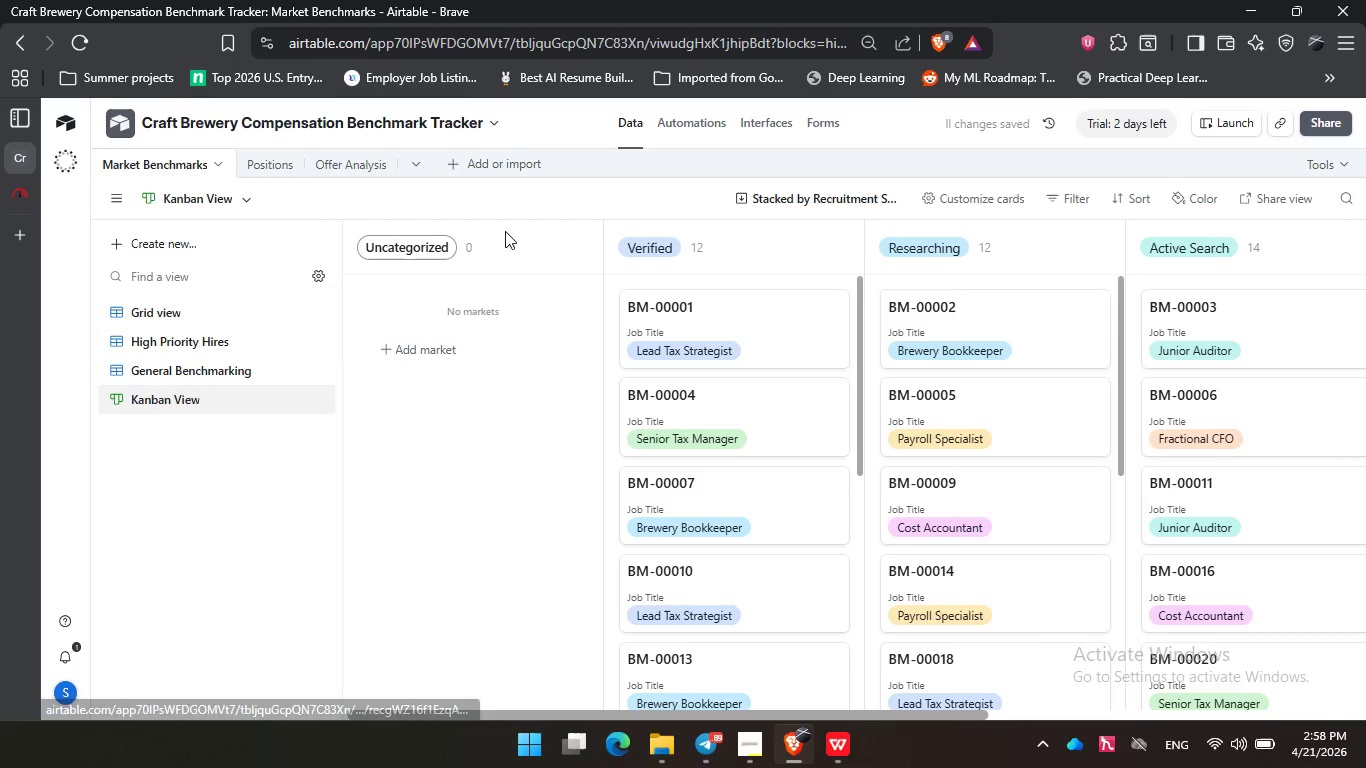 
left_click([546, 246])
 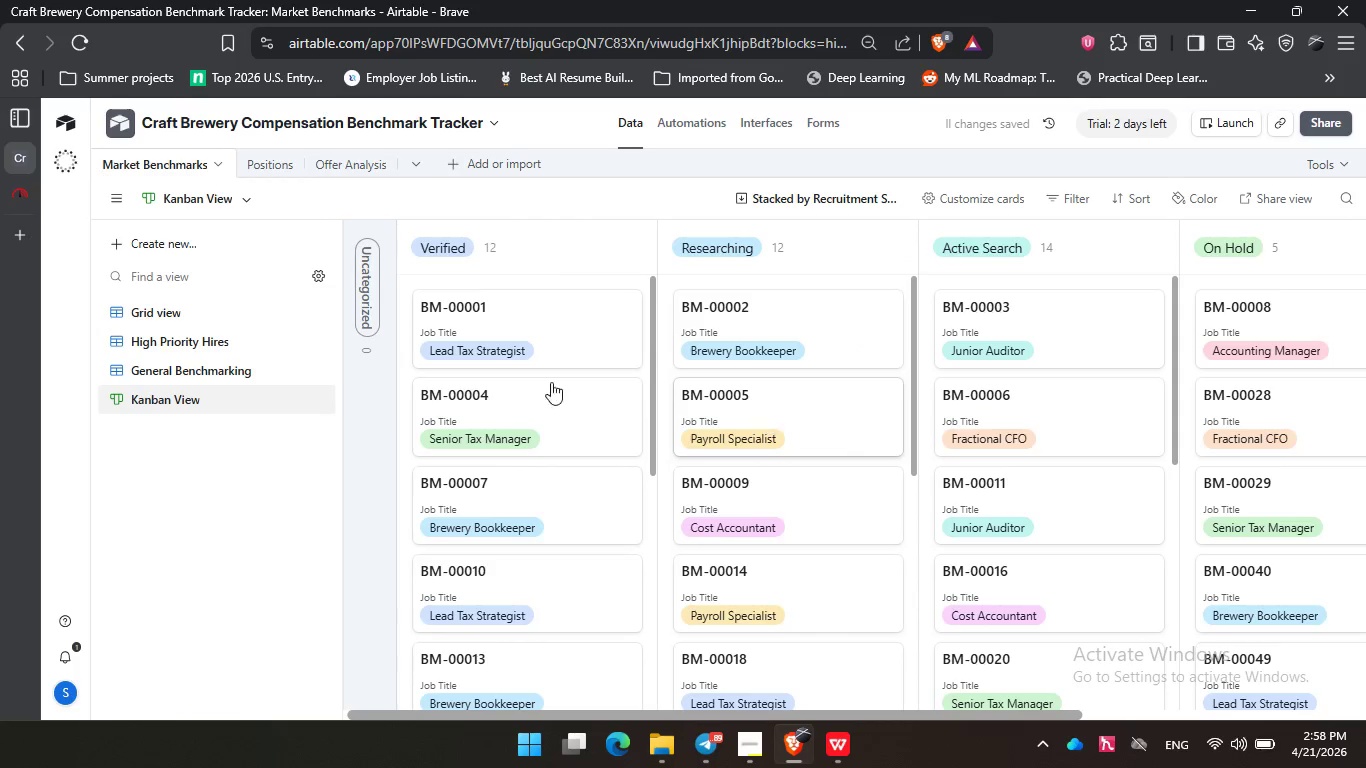 
scroll: coordinate [1068, 435], scroll_direction: up, amount: 10.0
 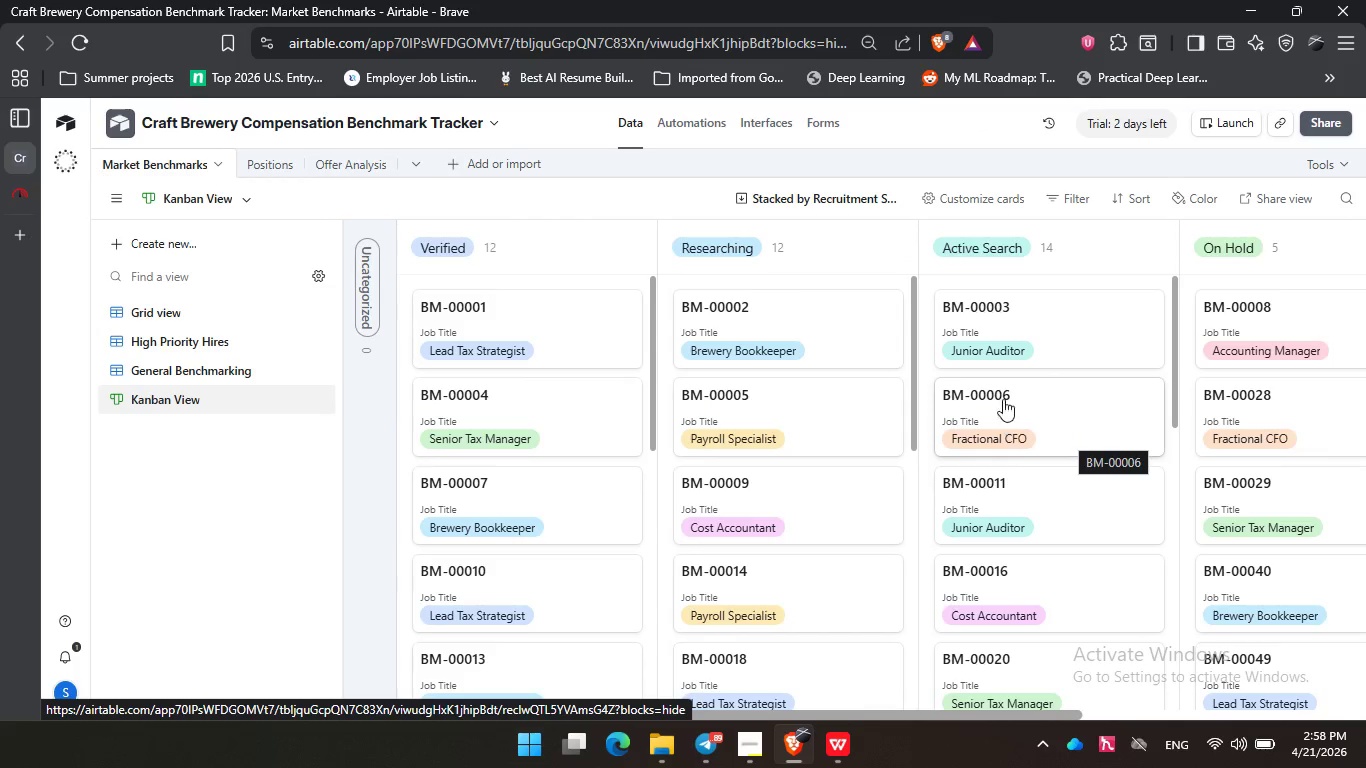 
left_click([584, 193])
 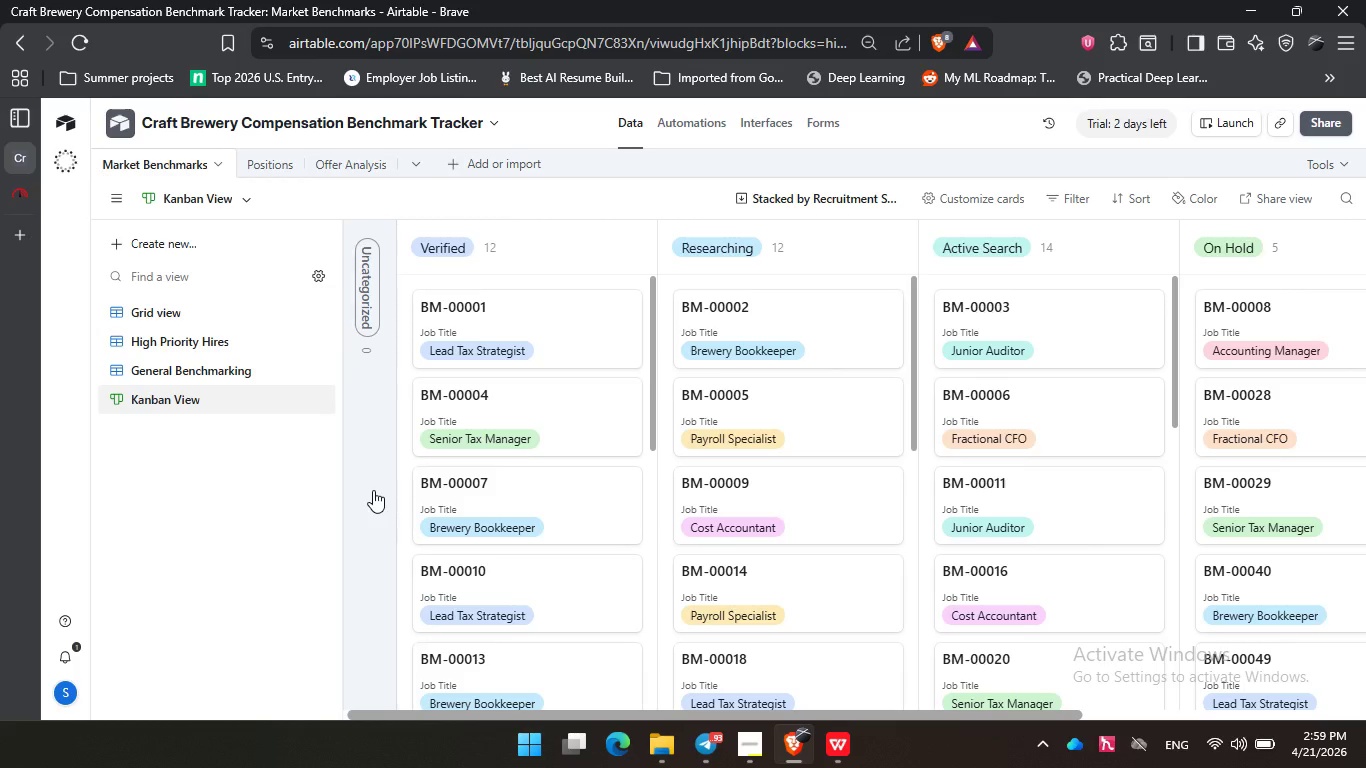 
wait(55.83)
 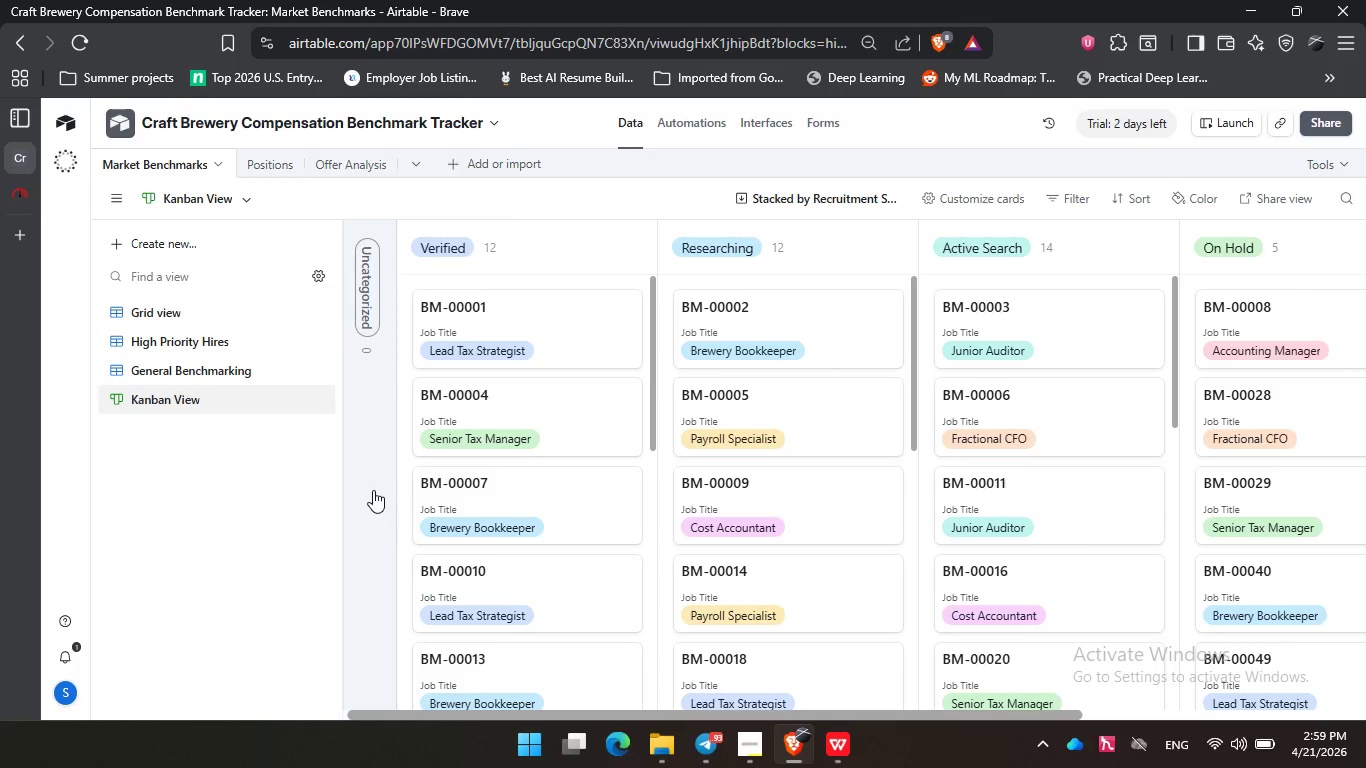 
left_click([365, 504])
 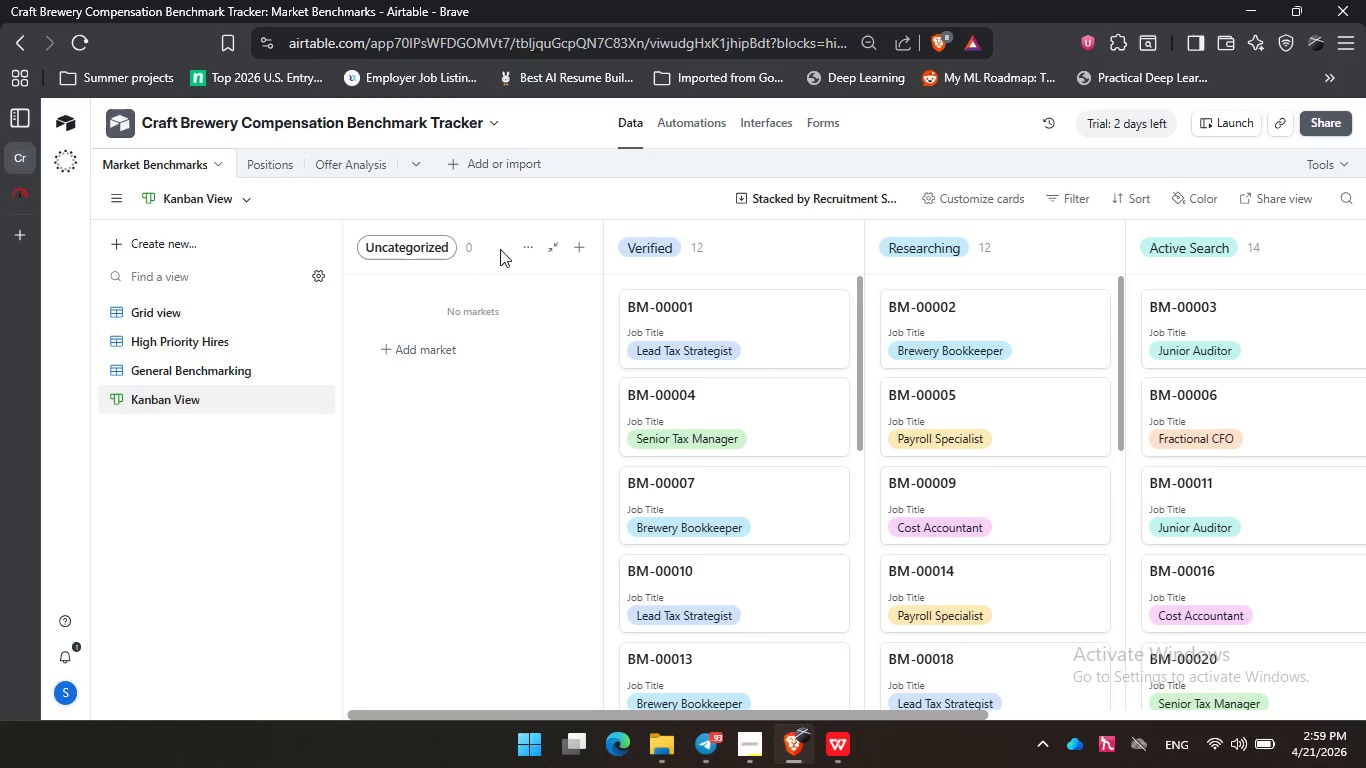 
left_click([554, 248])
 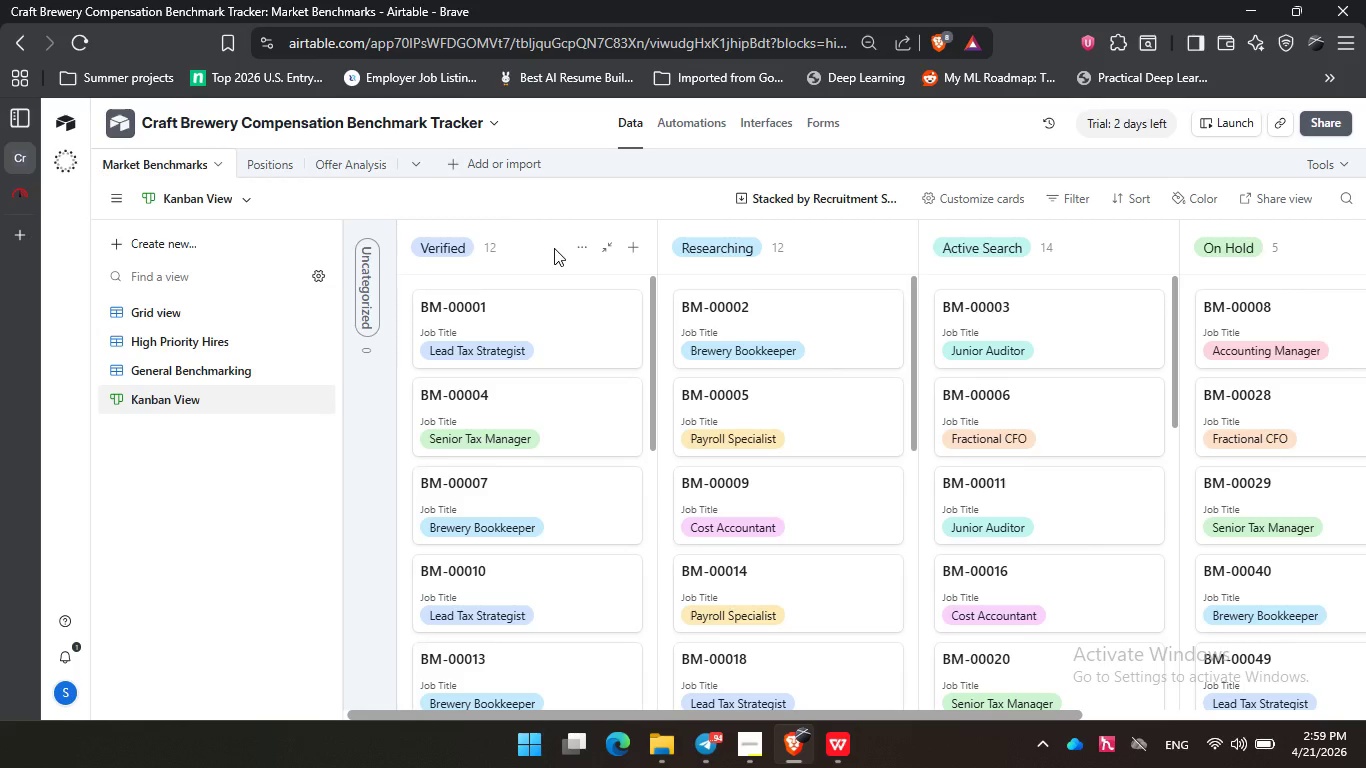 
wait(20.56)
 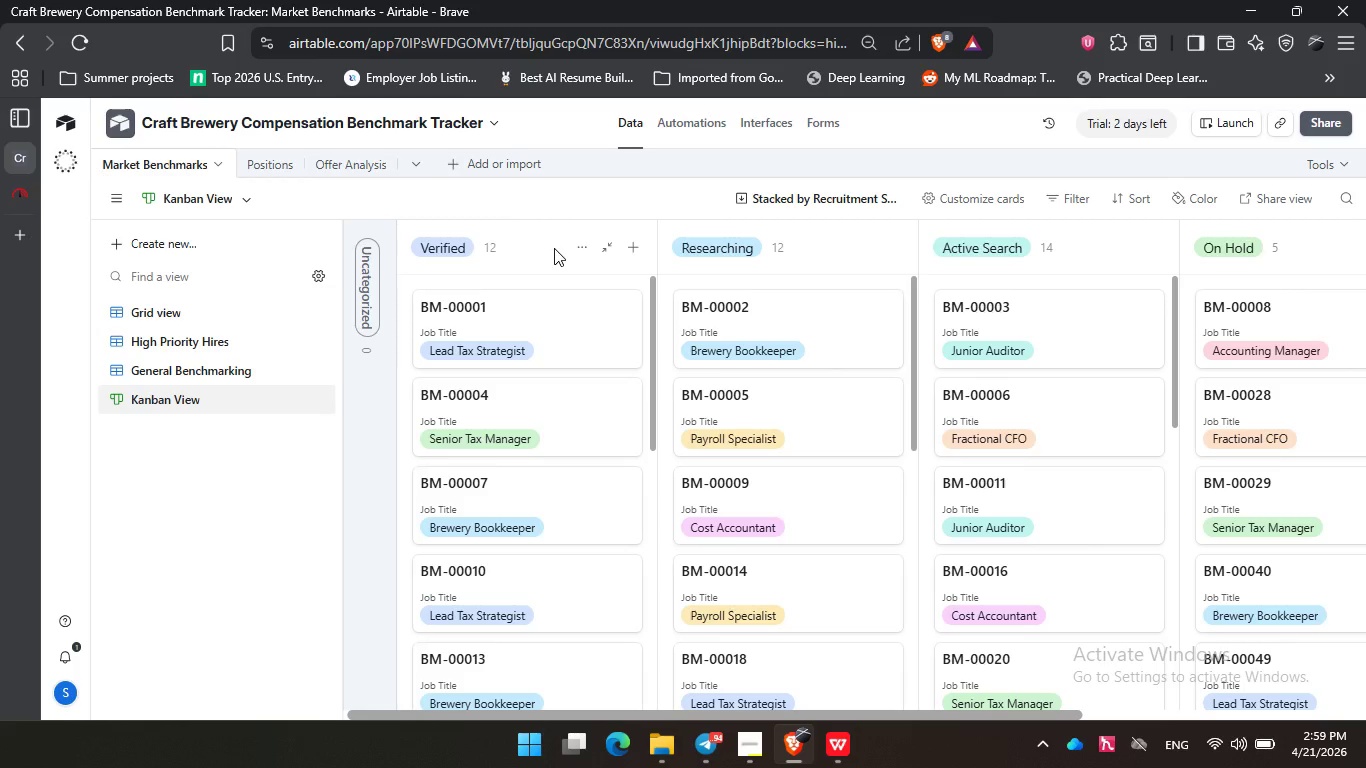 
left_click([283, 152])
 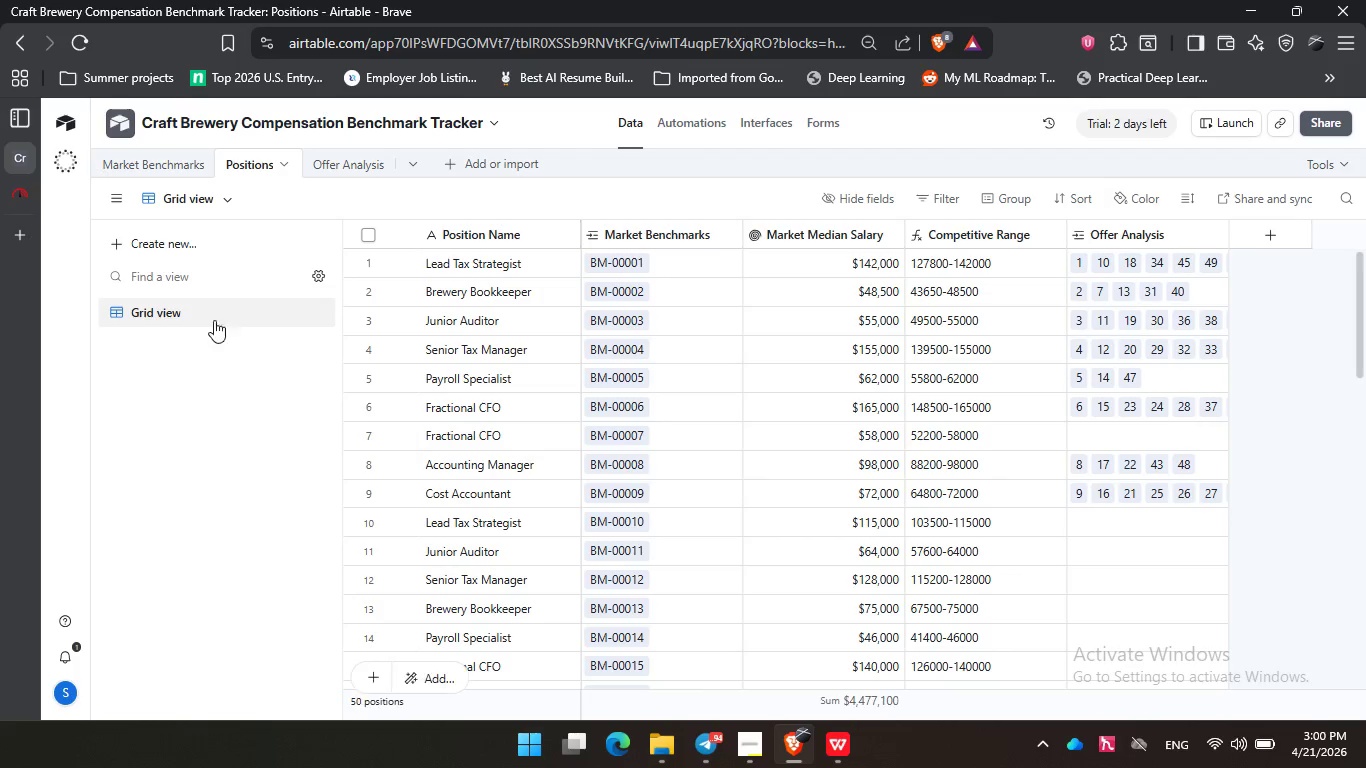 
double_click([202, 224])
 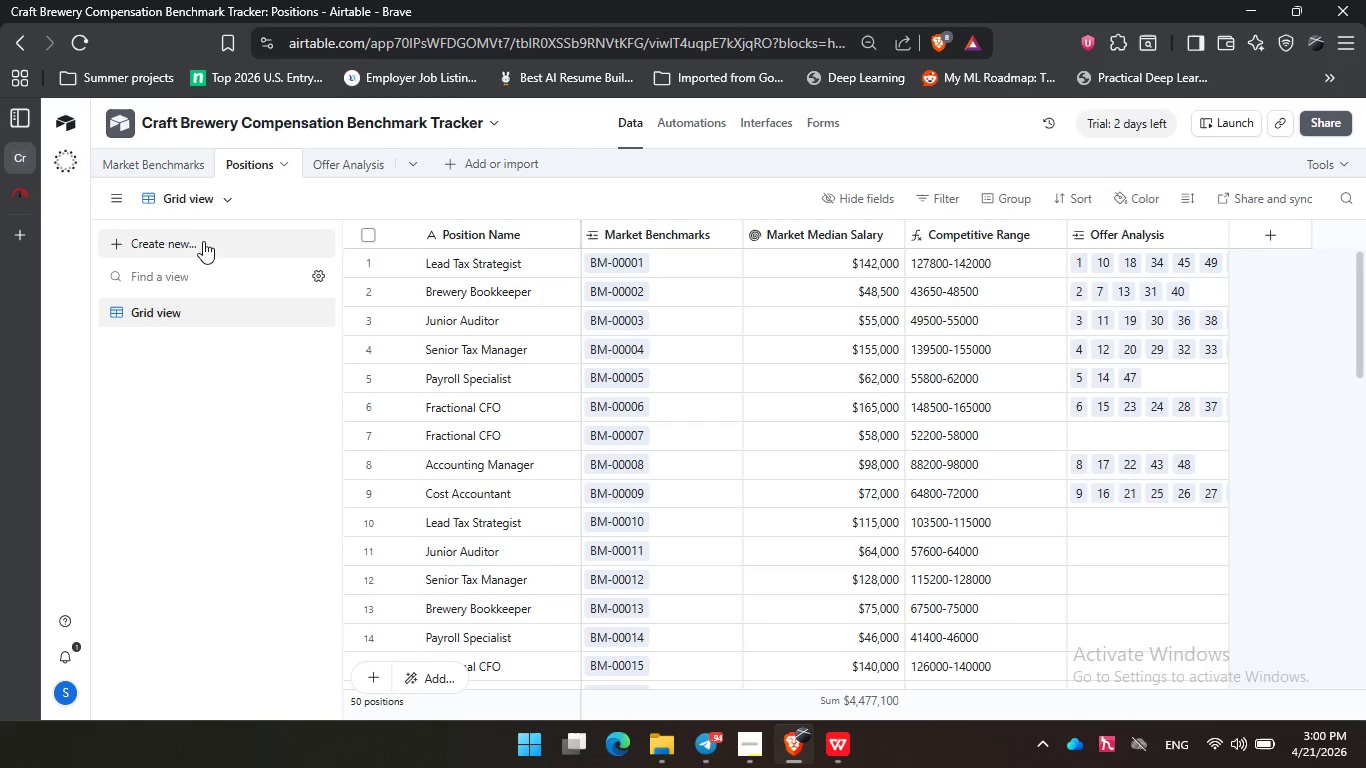 
triple_click([203, 247])
 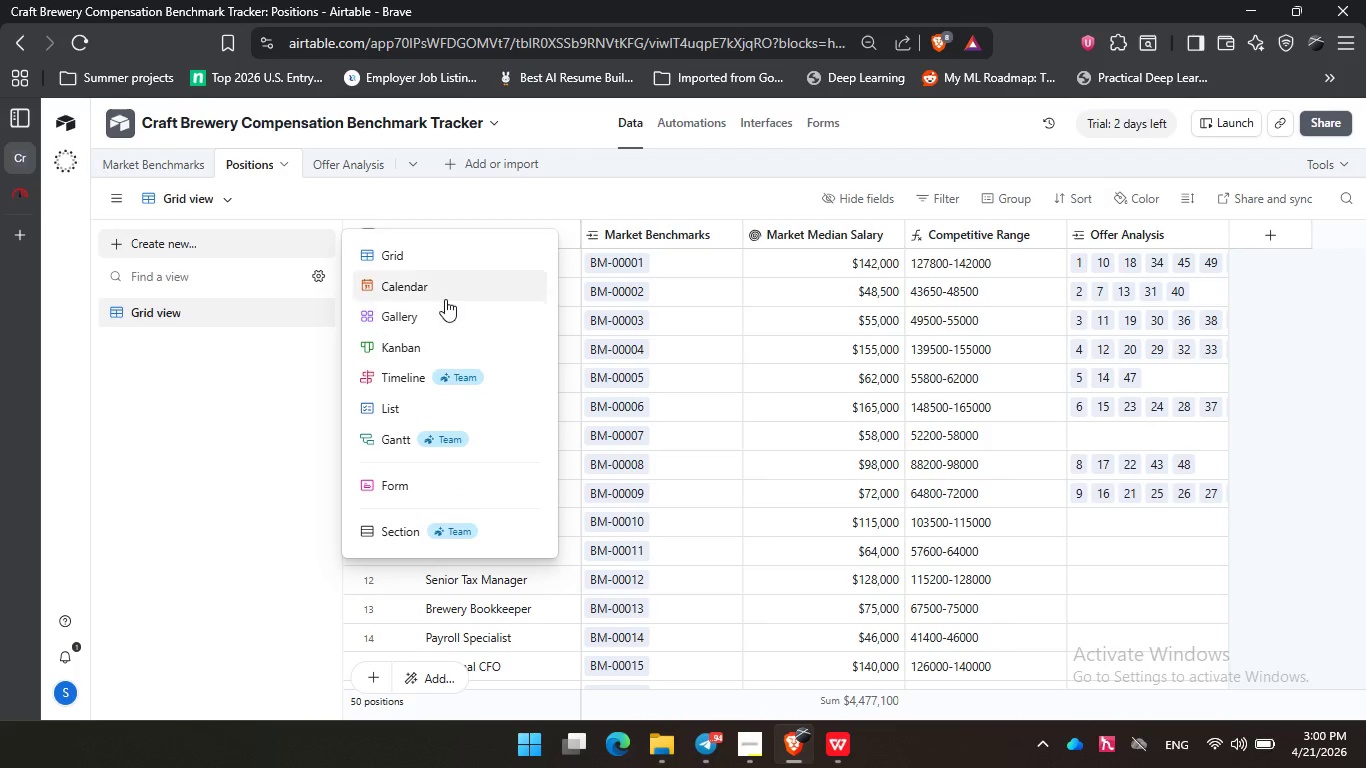 
left_click([451, 314])
 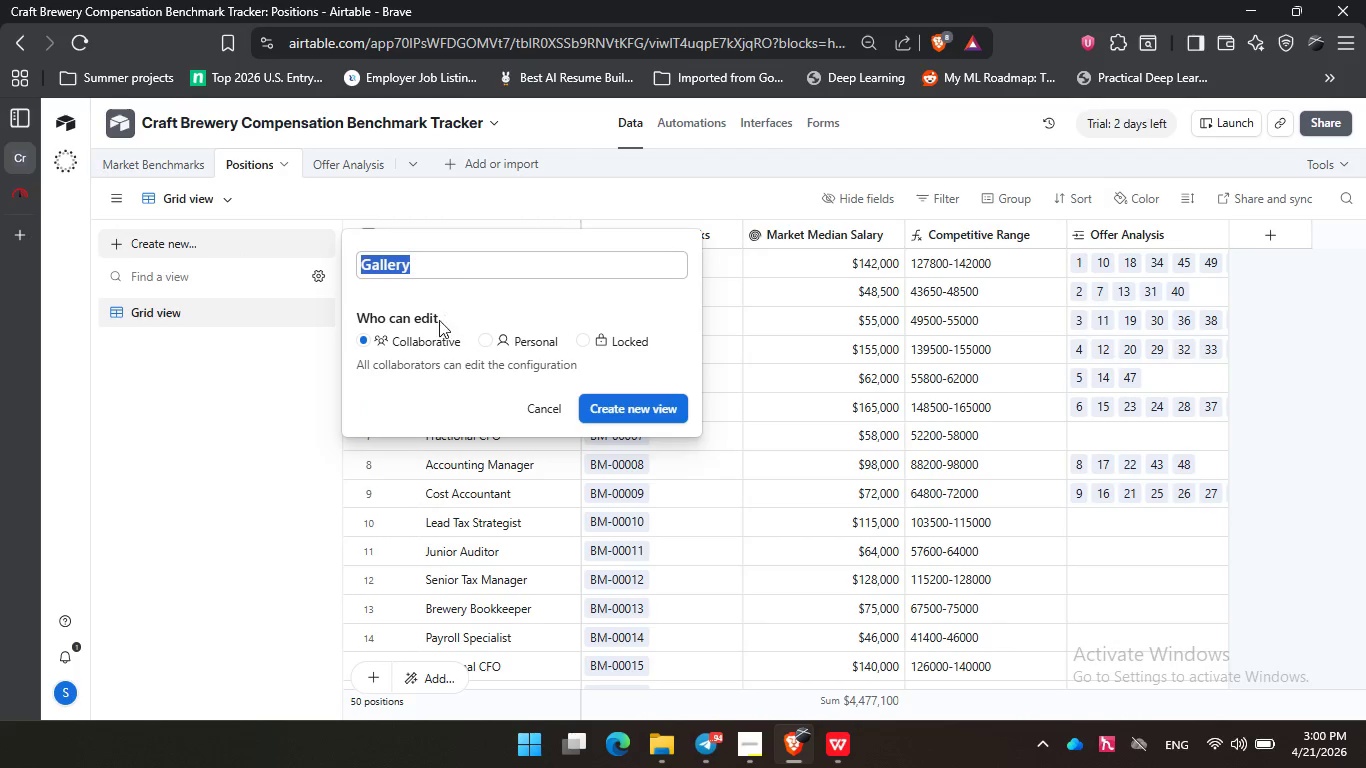 
left_click_drag(start_coordinate=[453, 261], to_coordinate=[449, 276])
 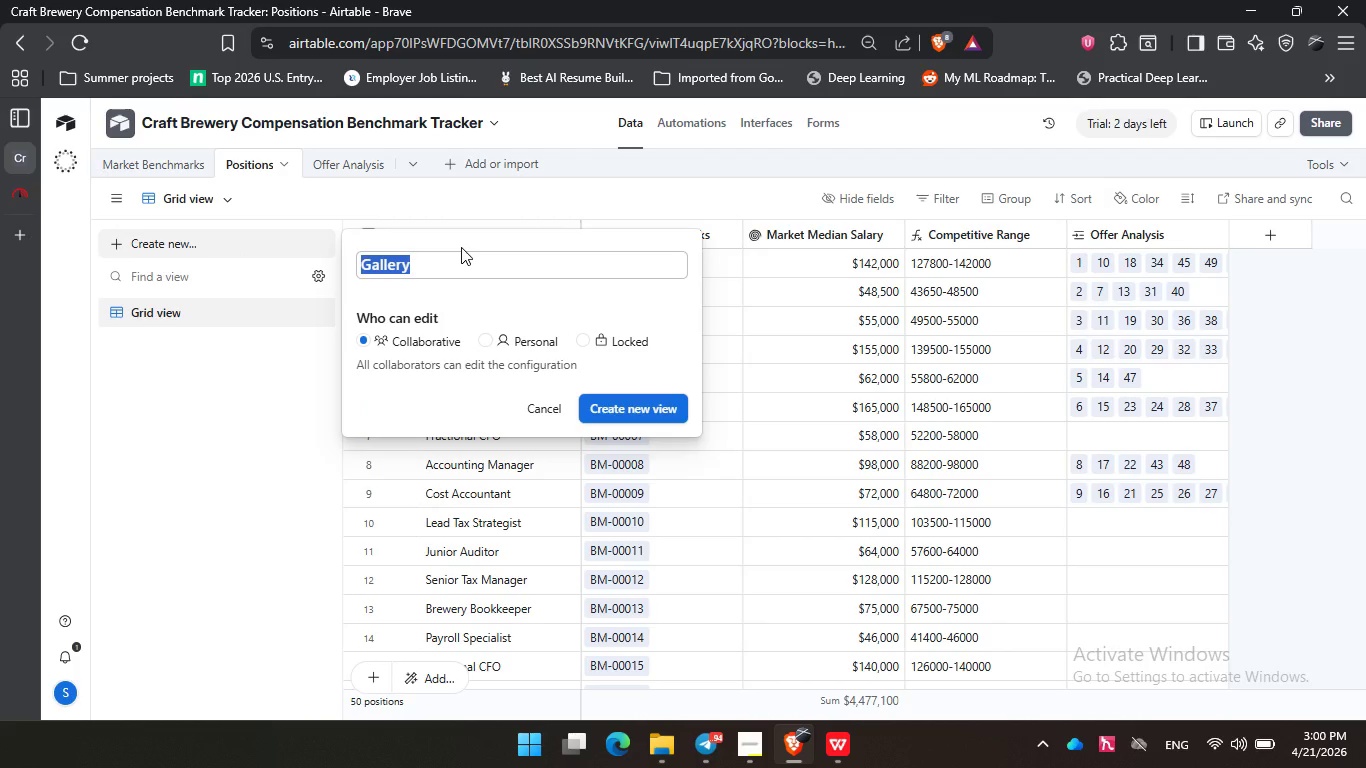 
wait(7.42)
 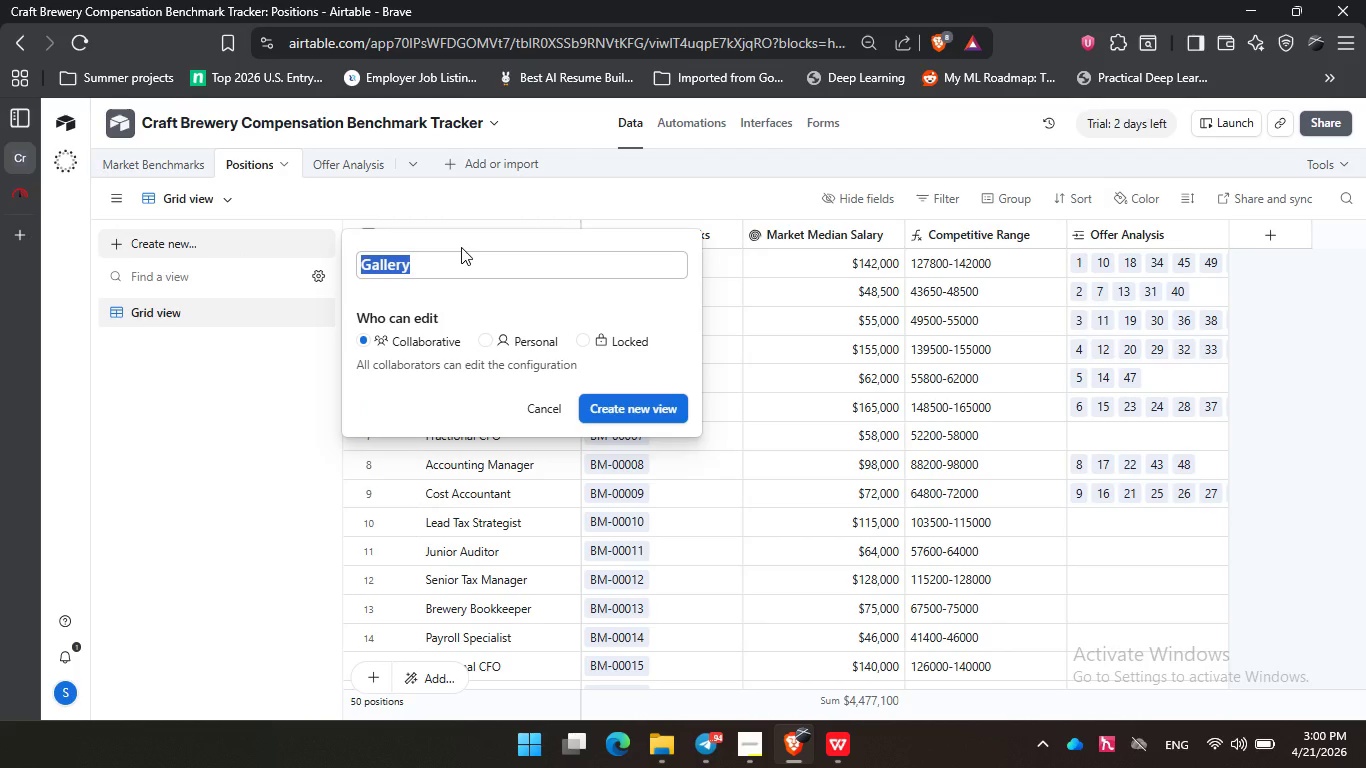 
left_click([457, 262])
 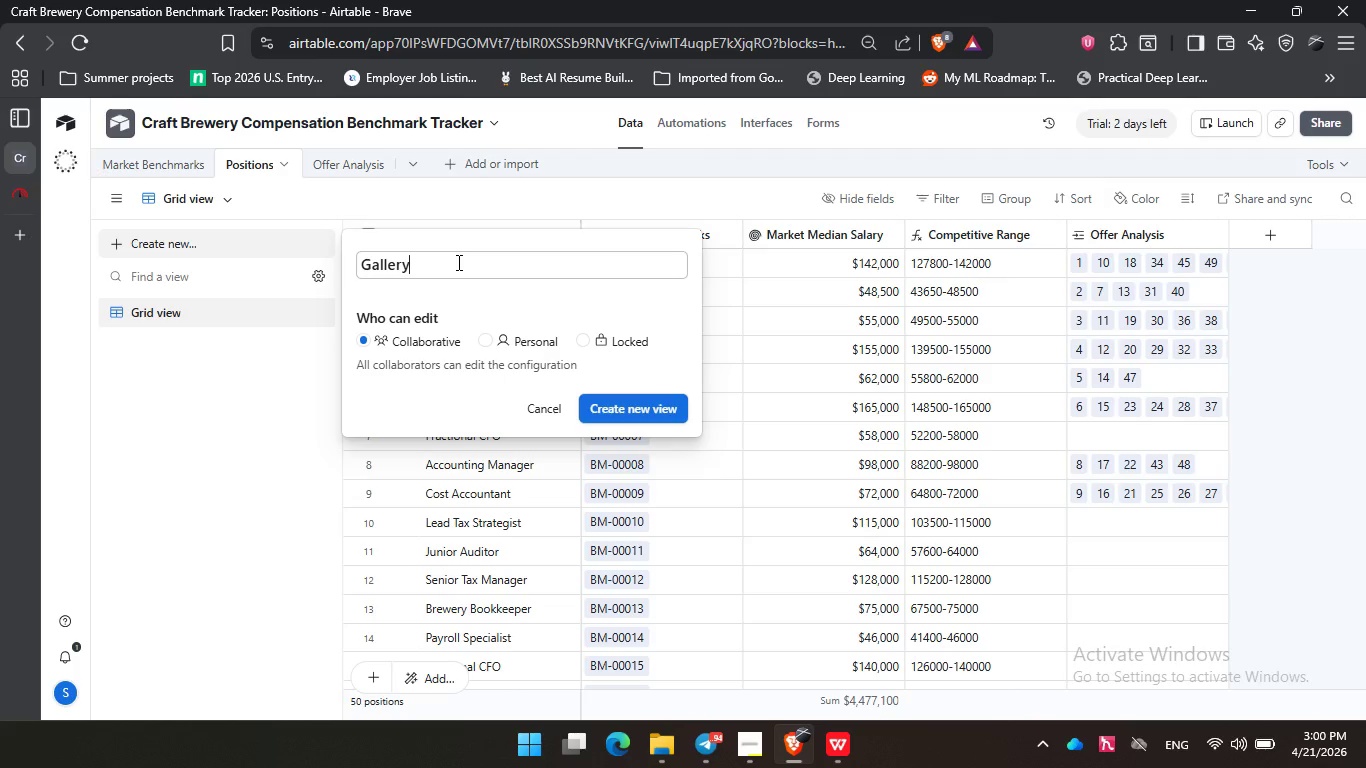 
type( View)
 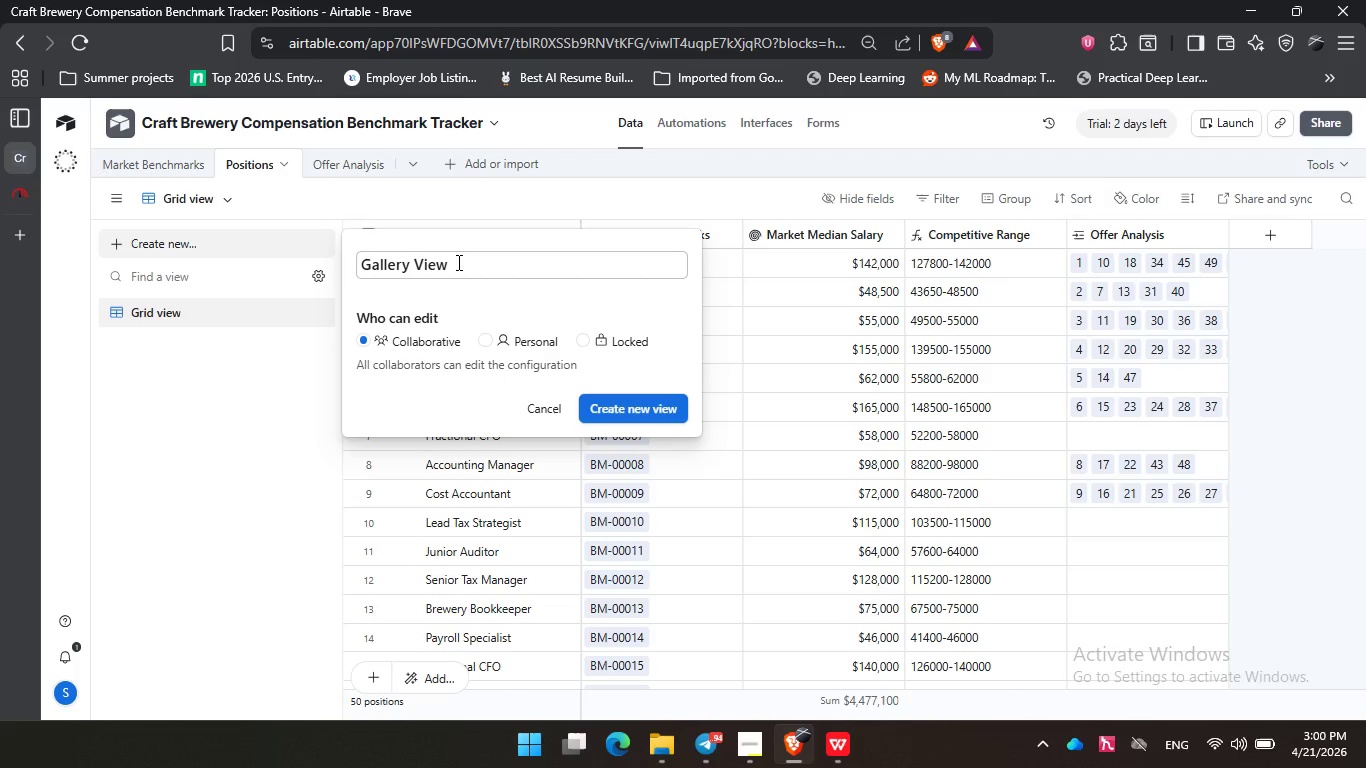 
left_click([637, 411])
 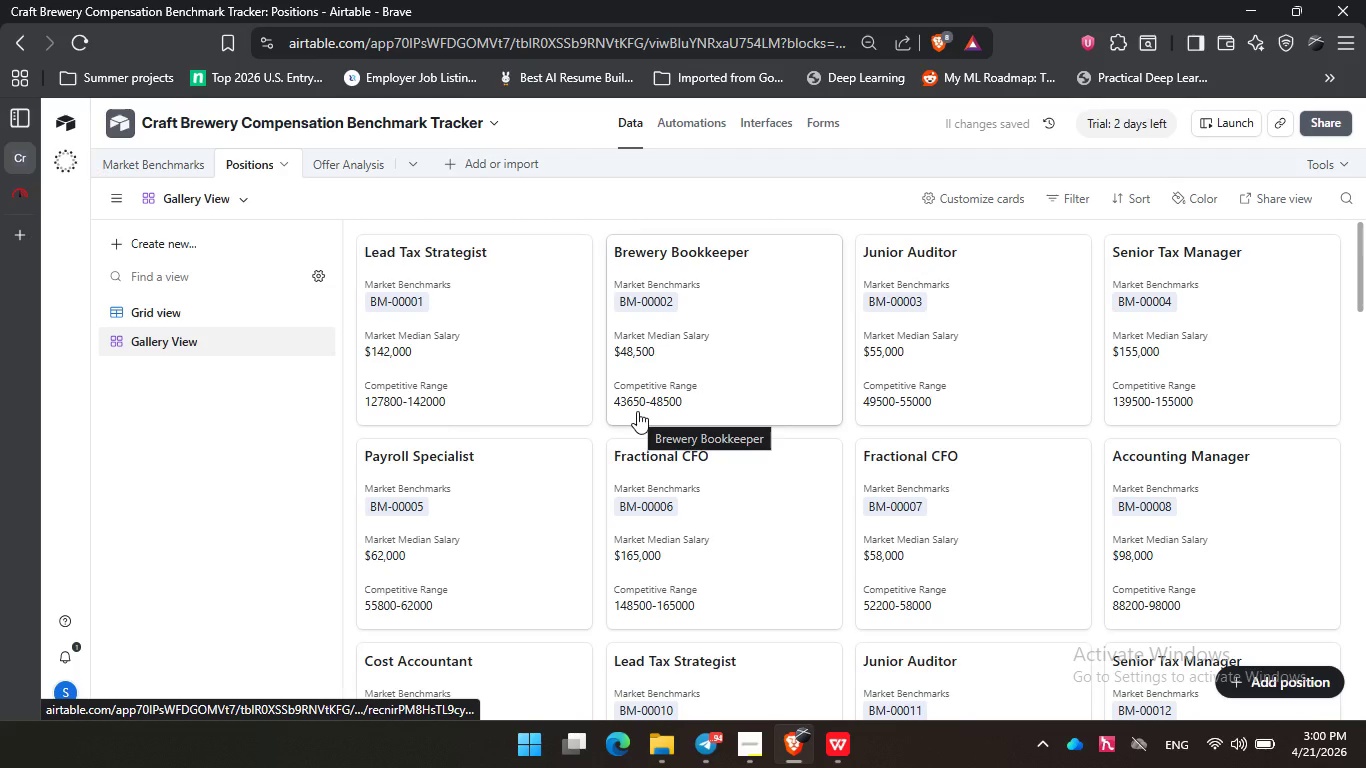 
wait(5.44)
 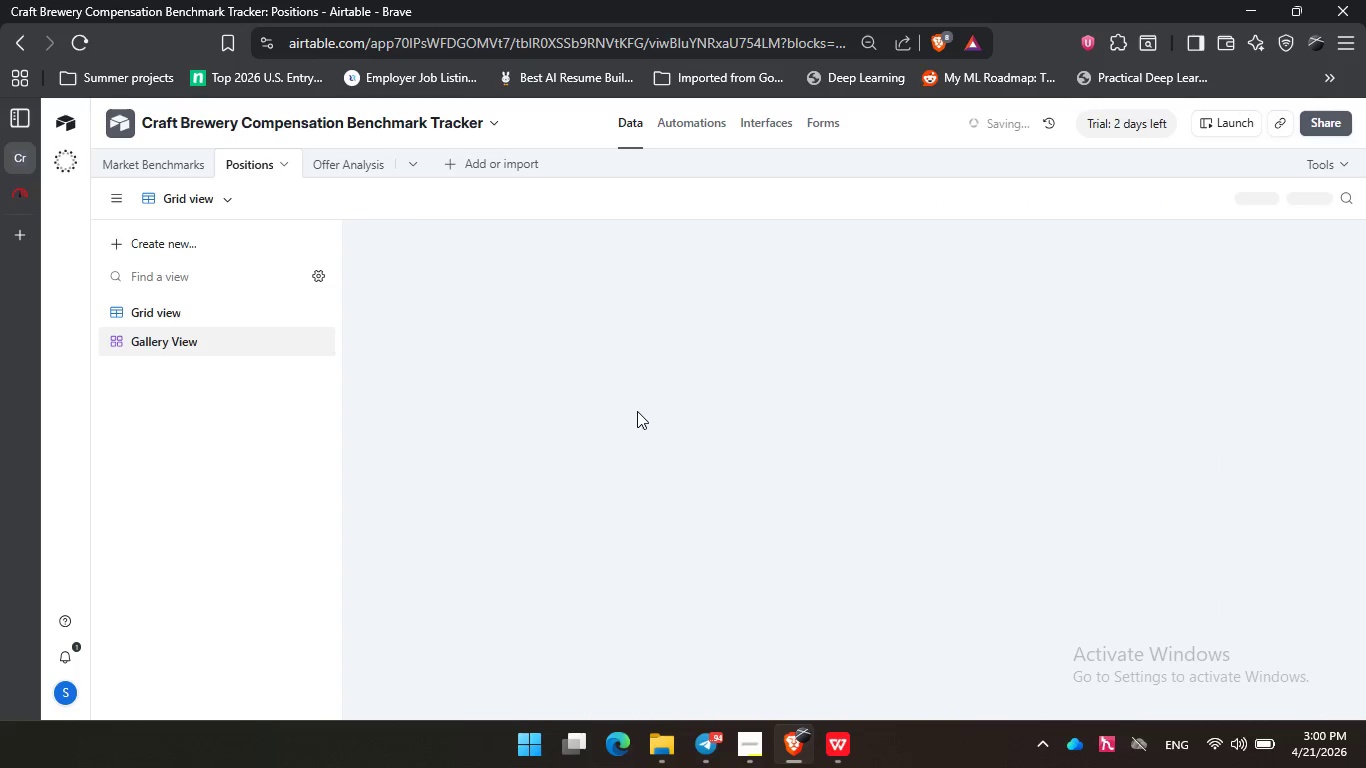 
left_click([999, 204])
 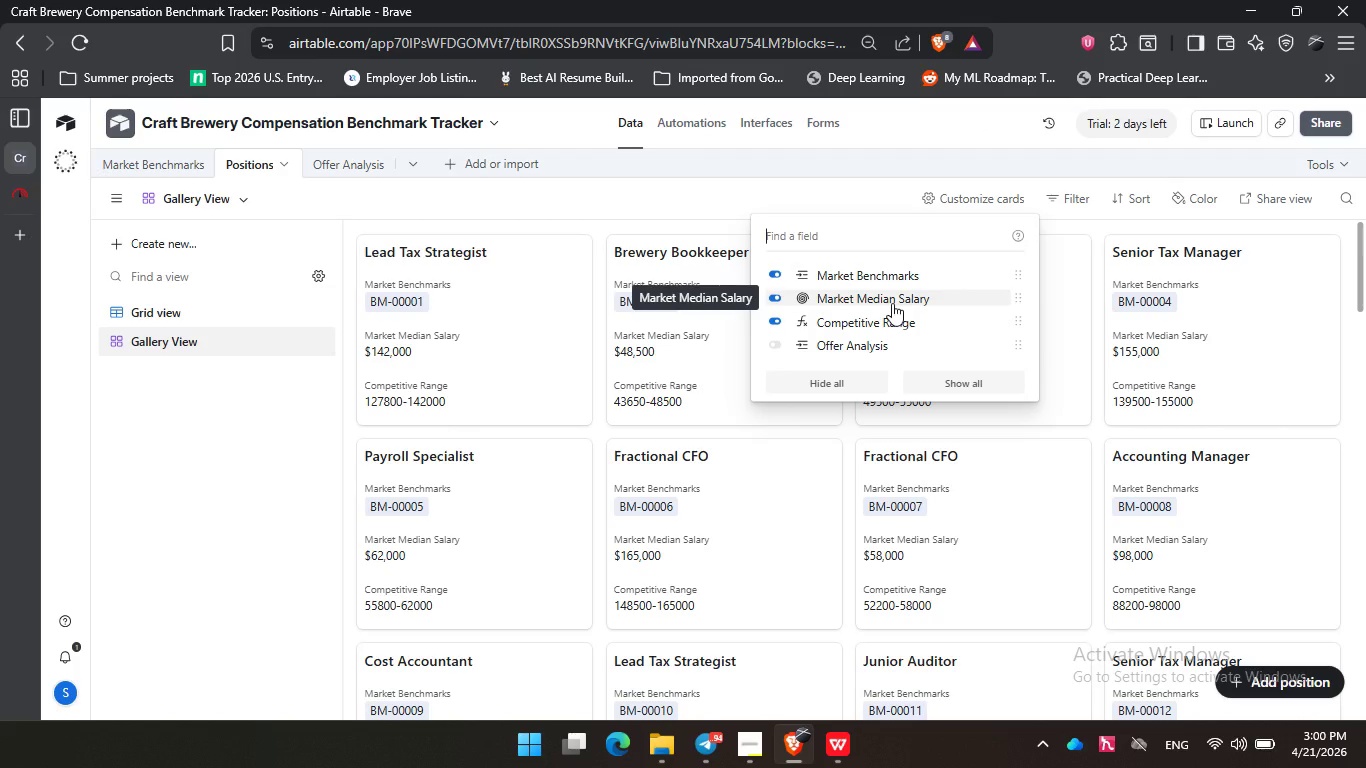 
wait(7.62)
 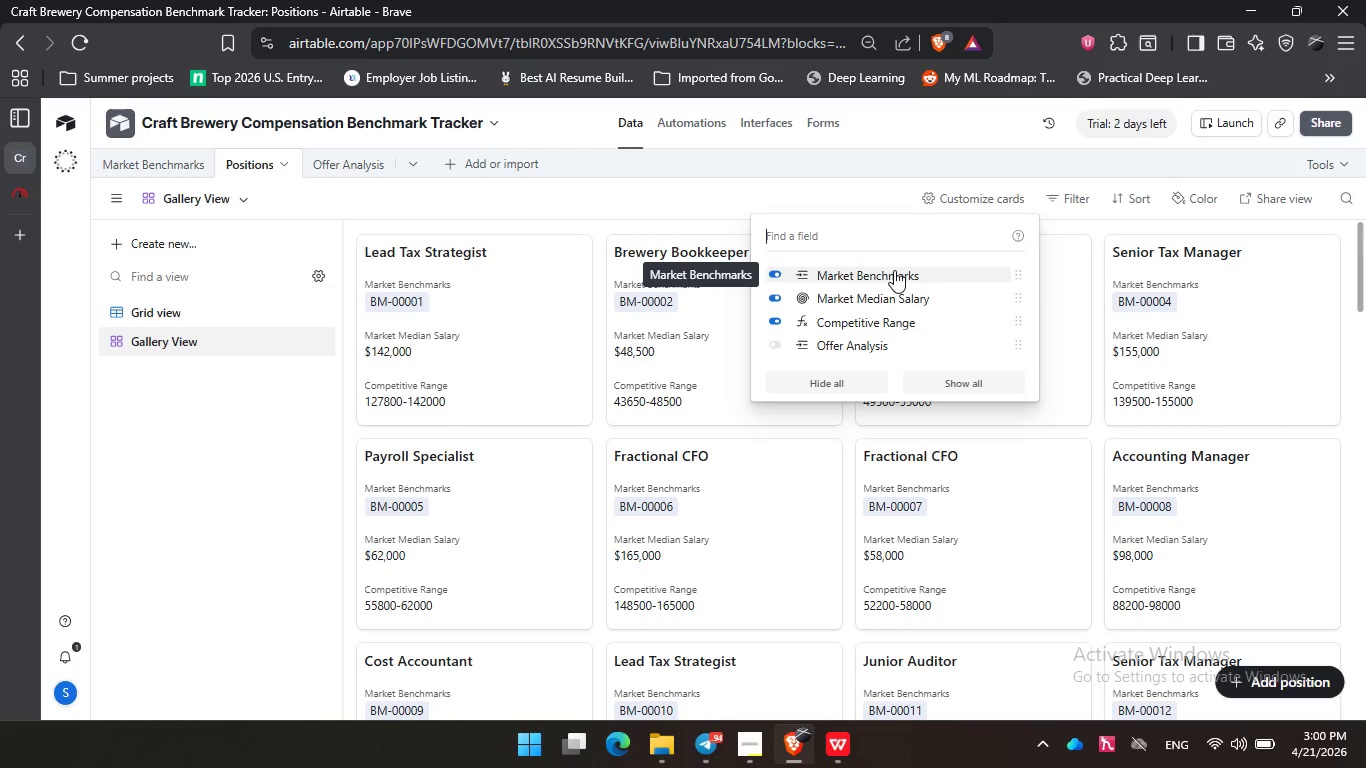 
left_click([892, 282])
 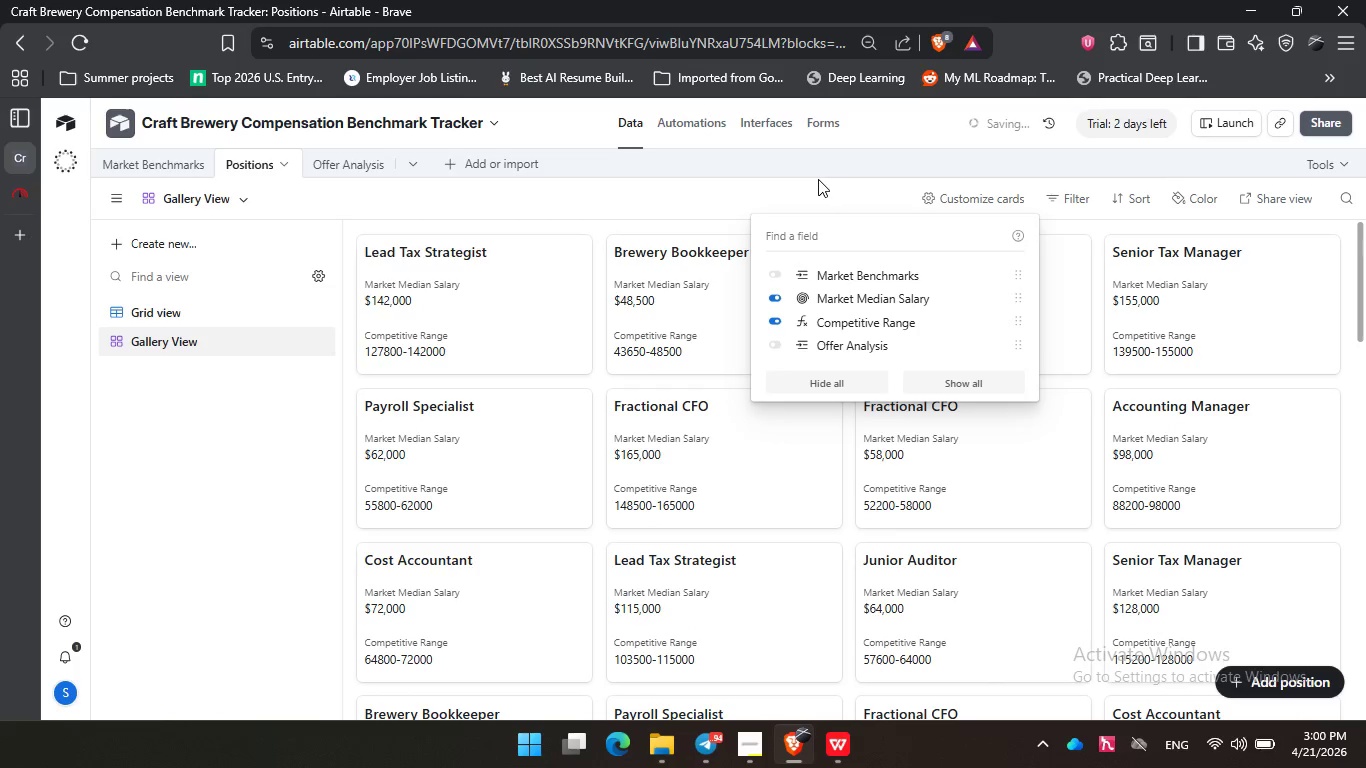 
left_click([824, 187])
 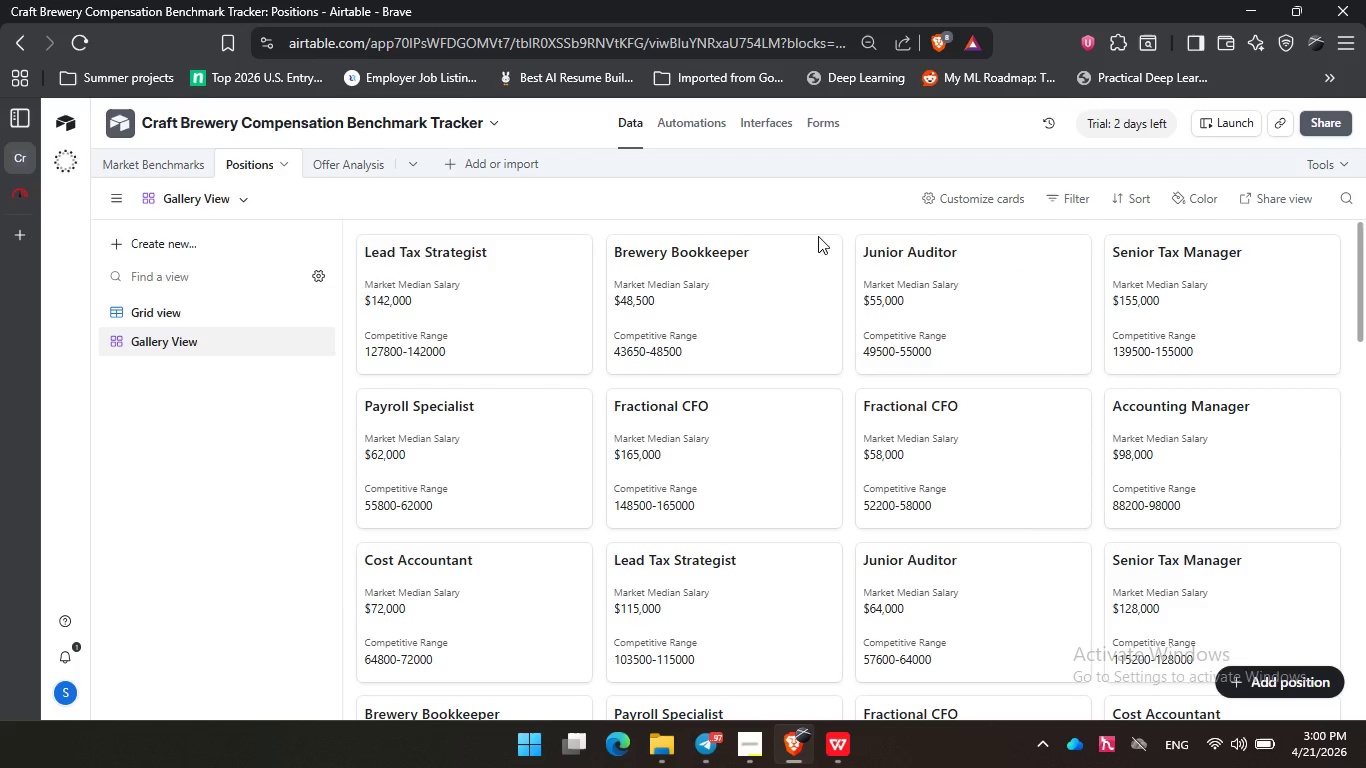 
wait(10.38)
 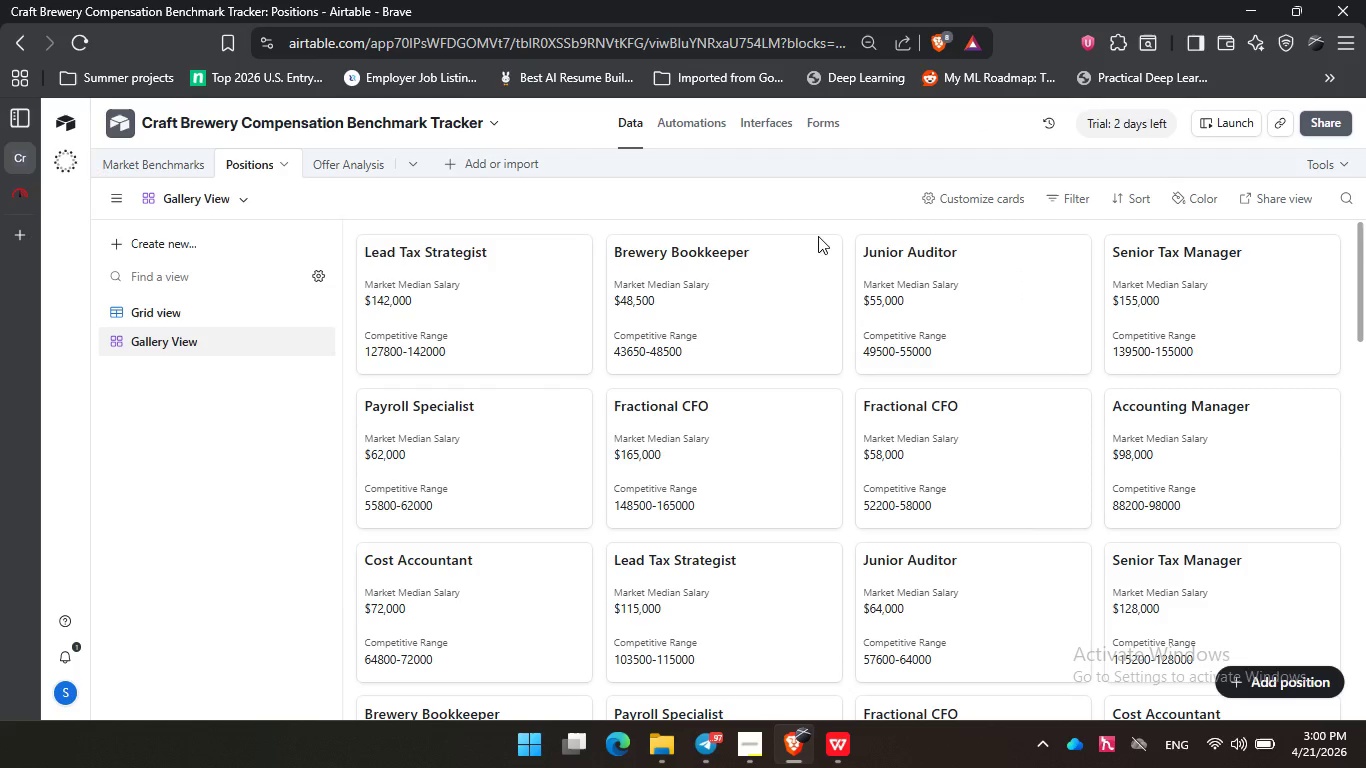 
scroll: coordinate [879, 327], scroll_direction: down, amount: 18.0
 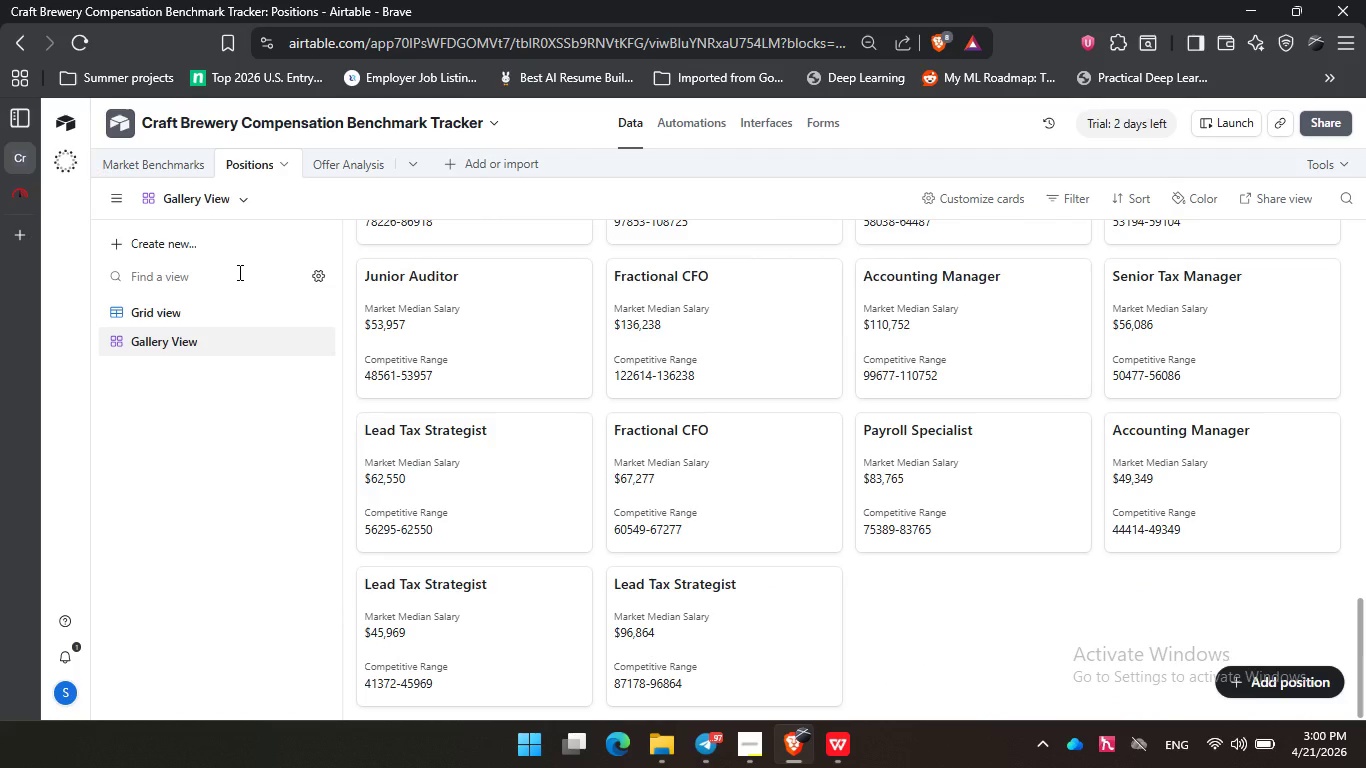 
wait(12.21)
 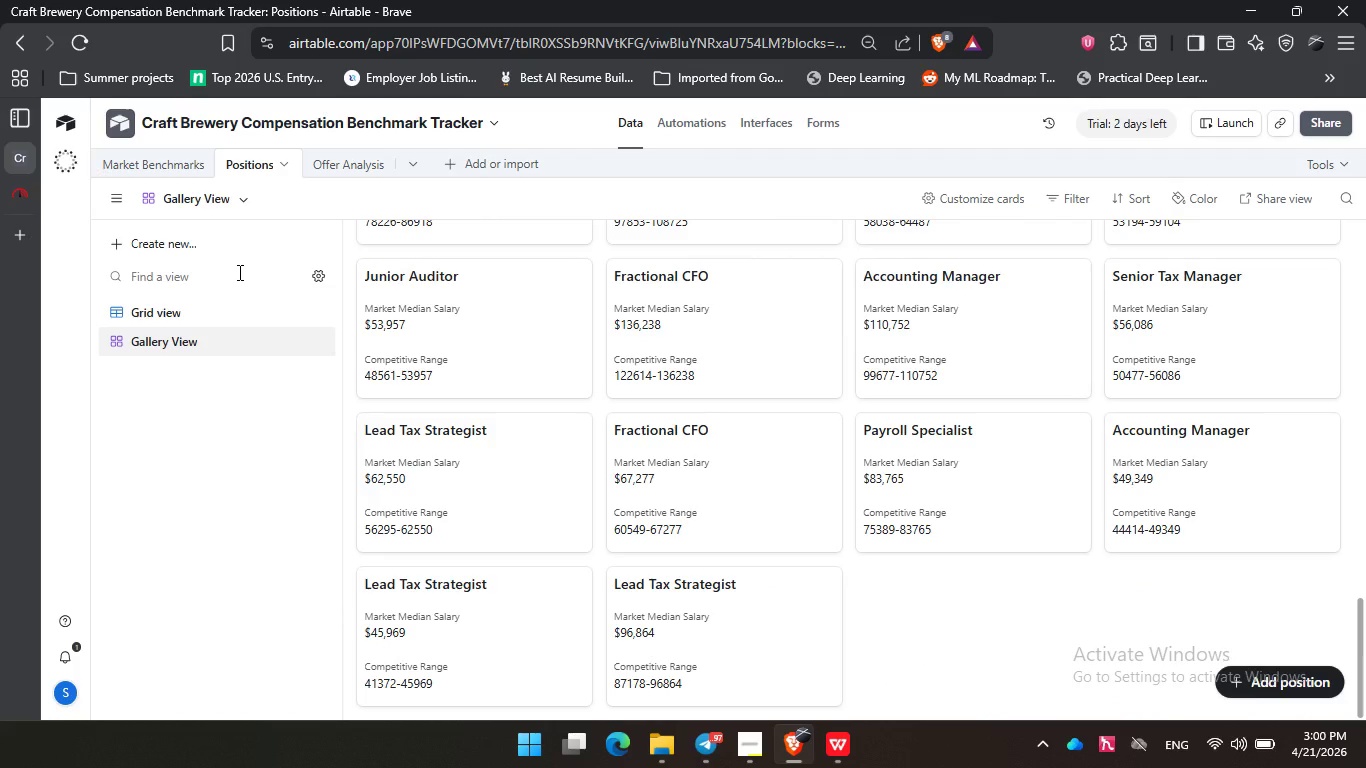 
left_click([709, 122])
 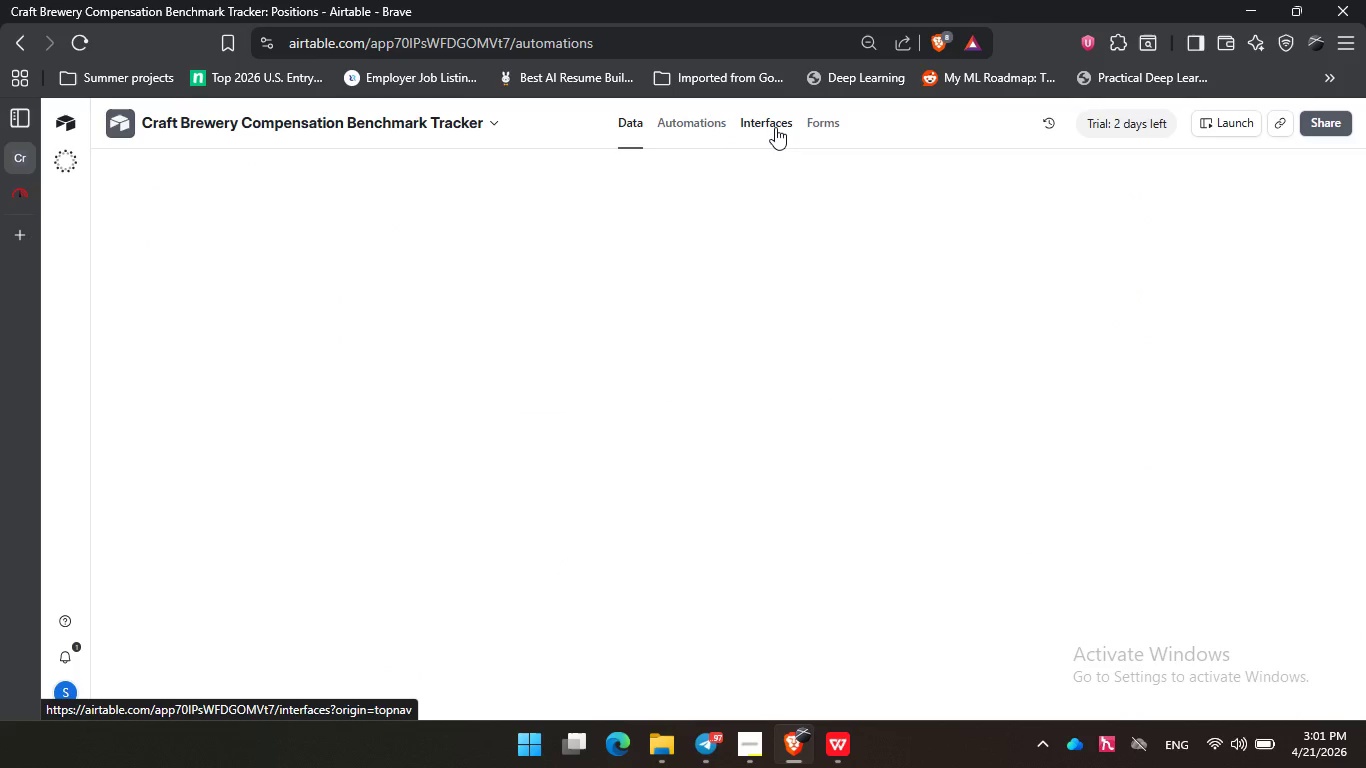 
left_click([775, 127])
 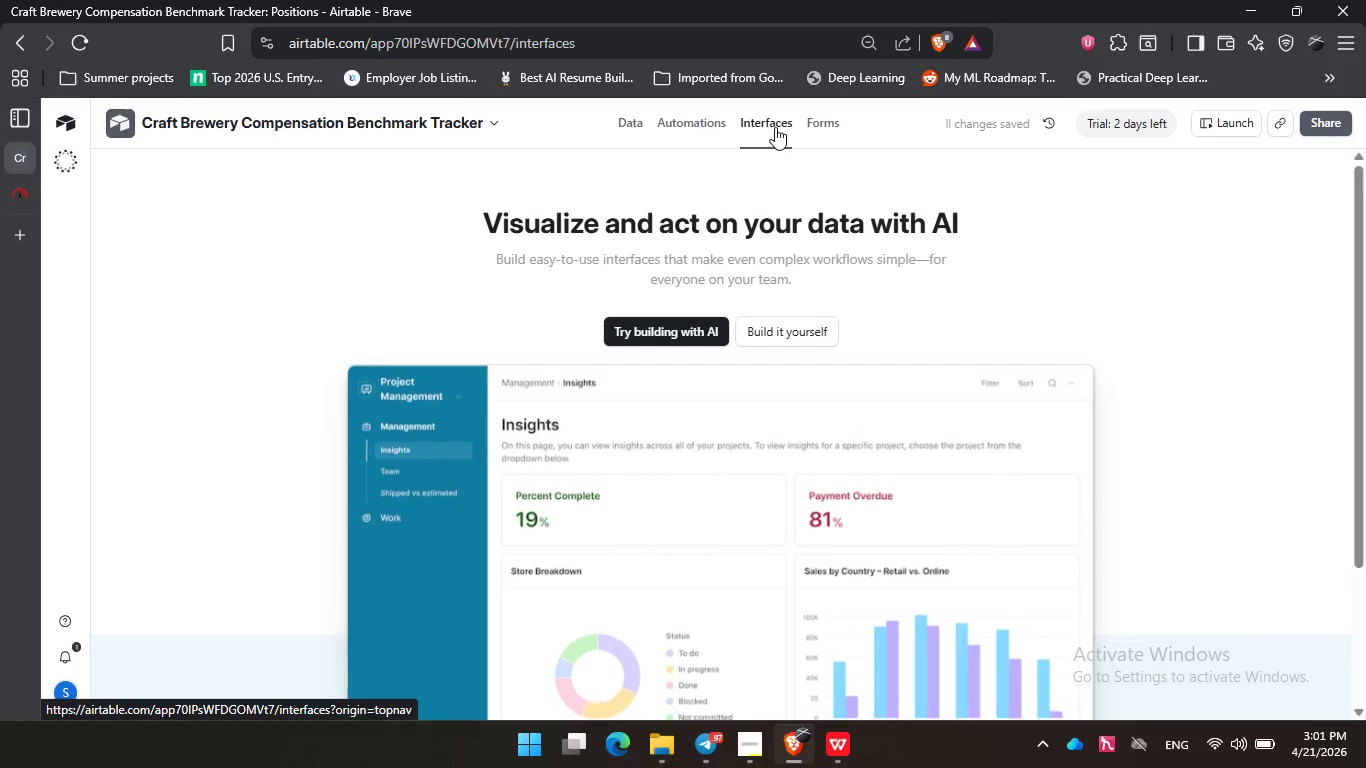 
left_click([768, 336])
 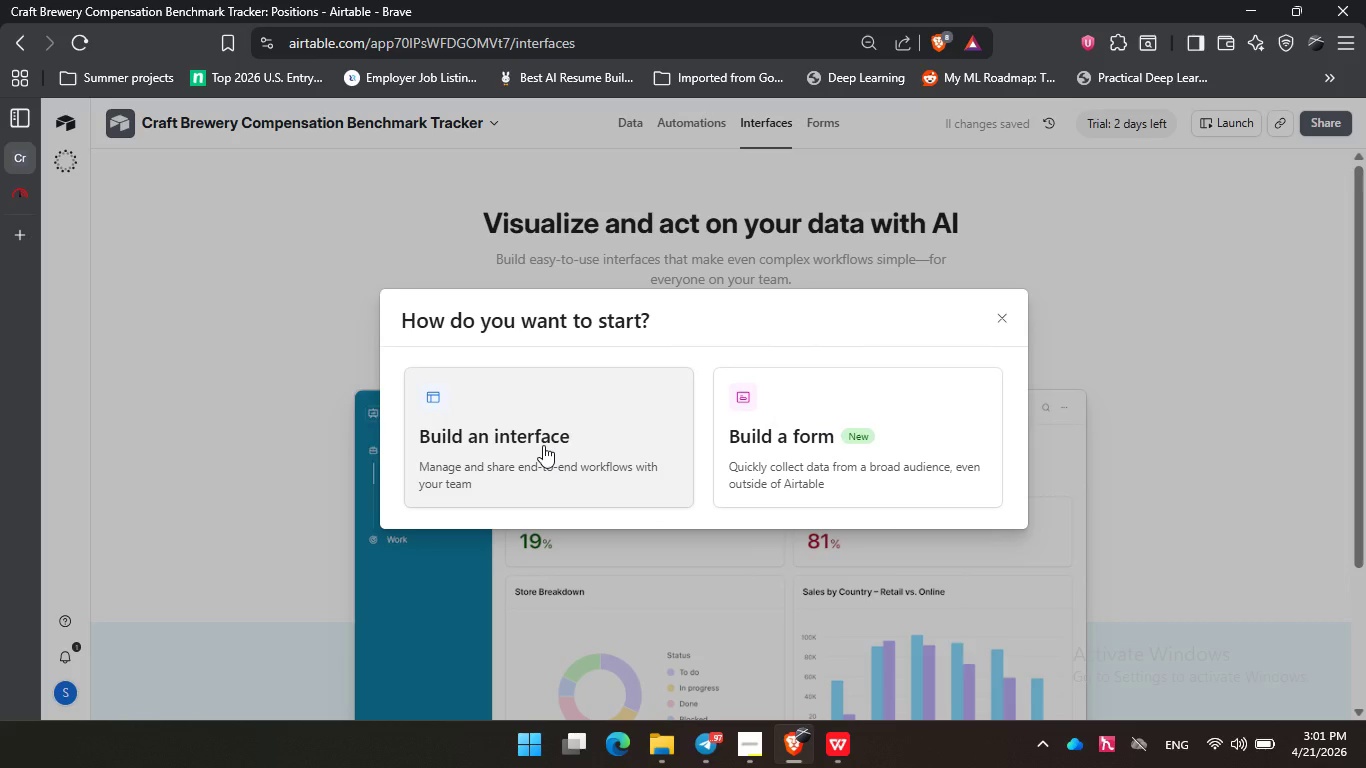 
left_click([543, 445])
 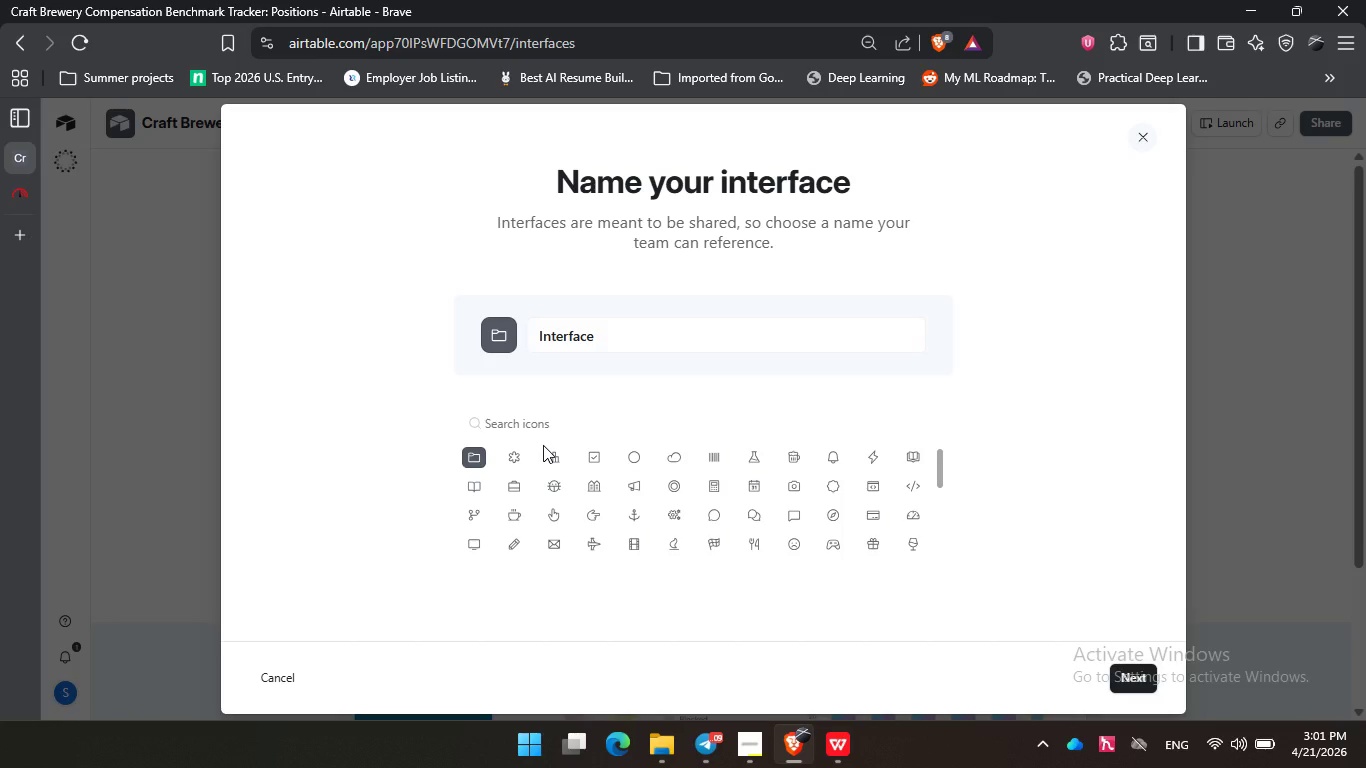 
wait(20.48)
 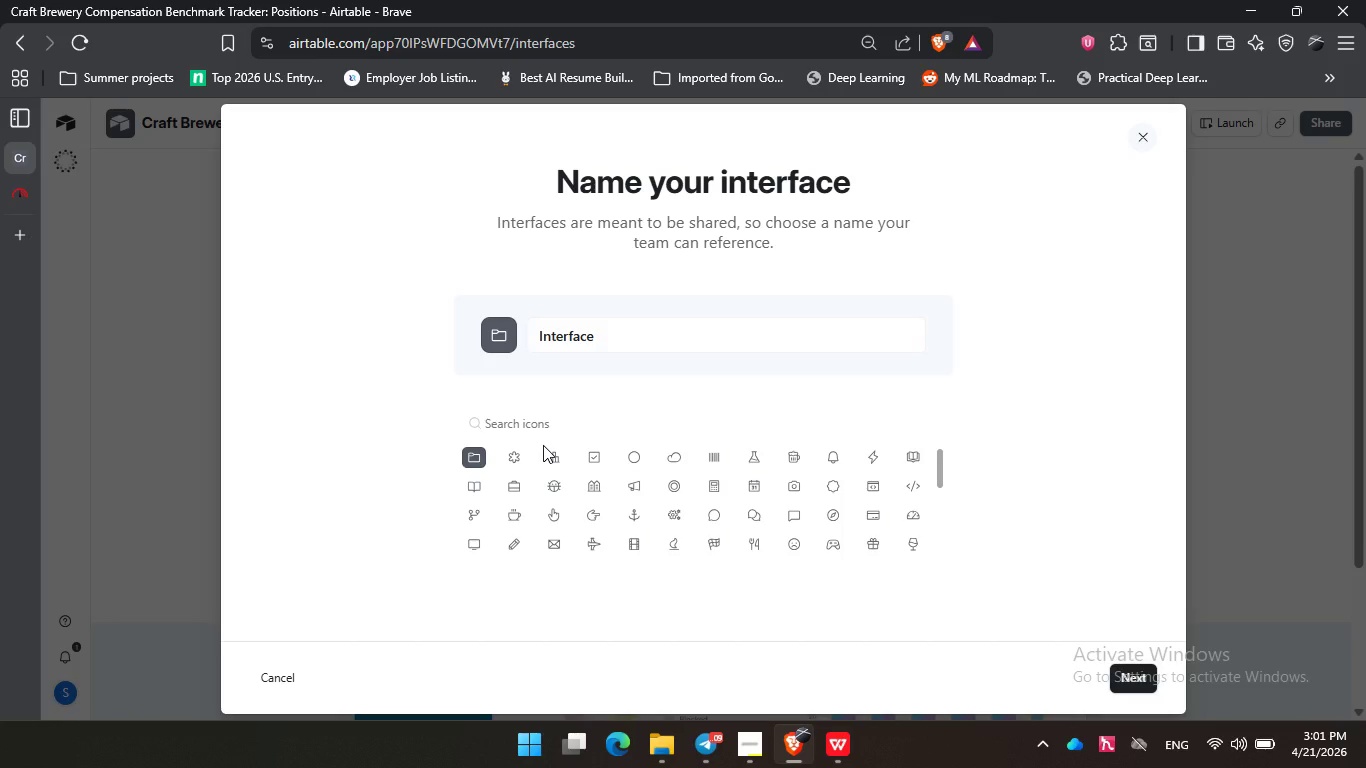 
left_click([610, 337])
 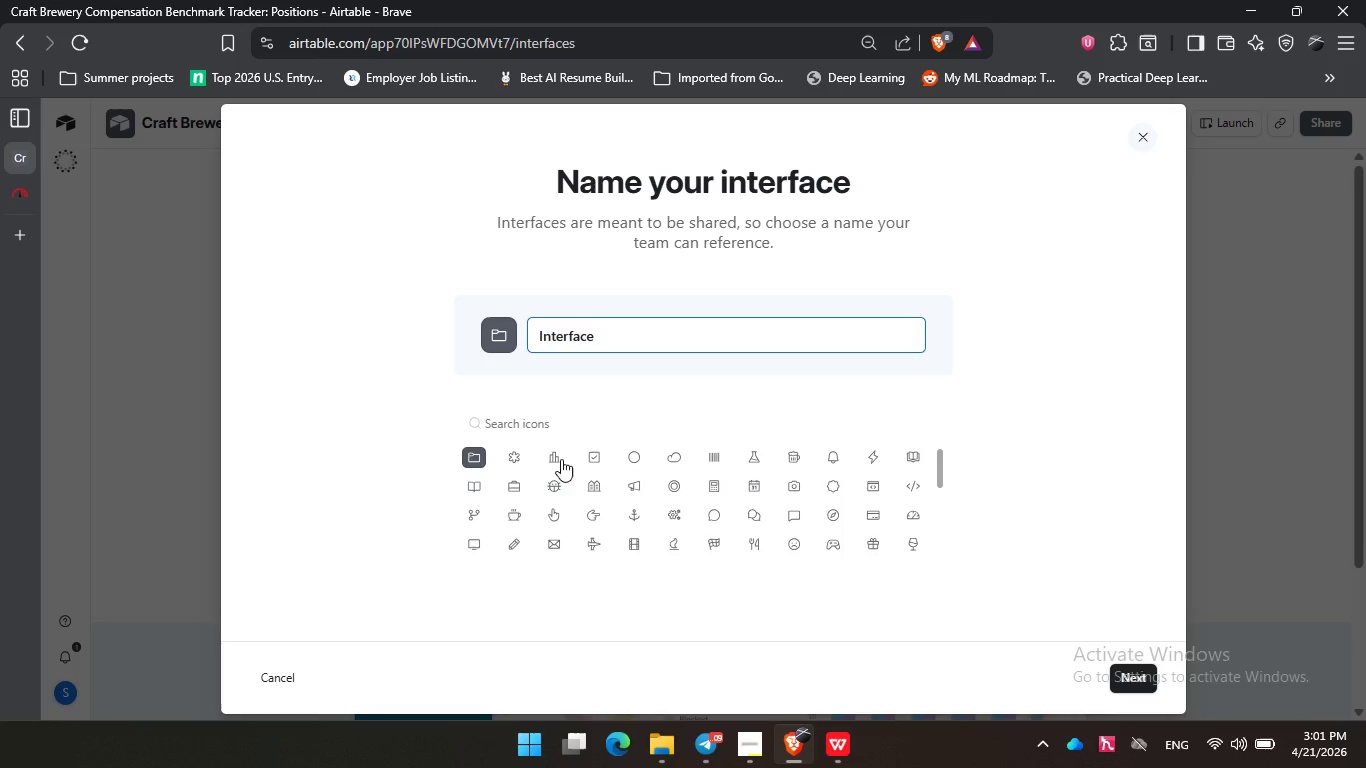 
left_click([548, 456])
 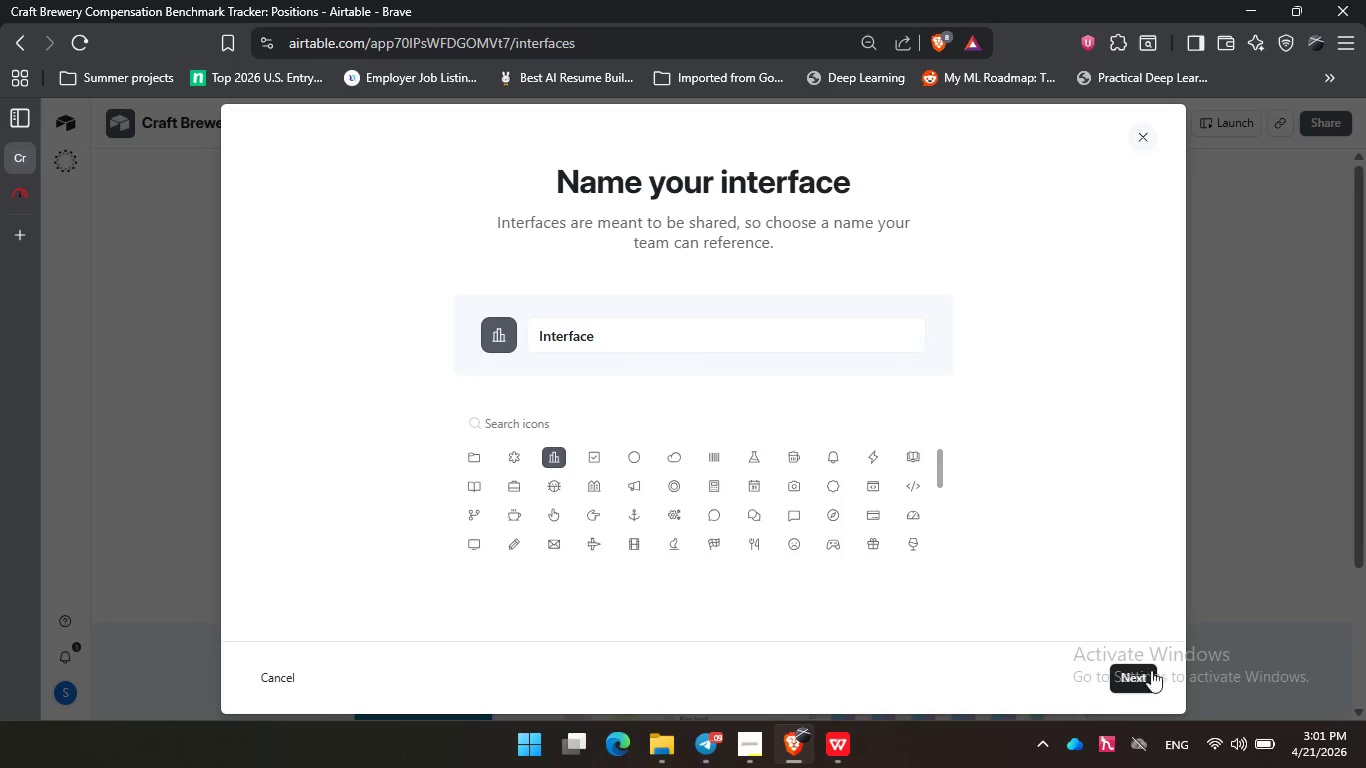 
left_click([1131, 674])
 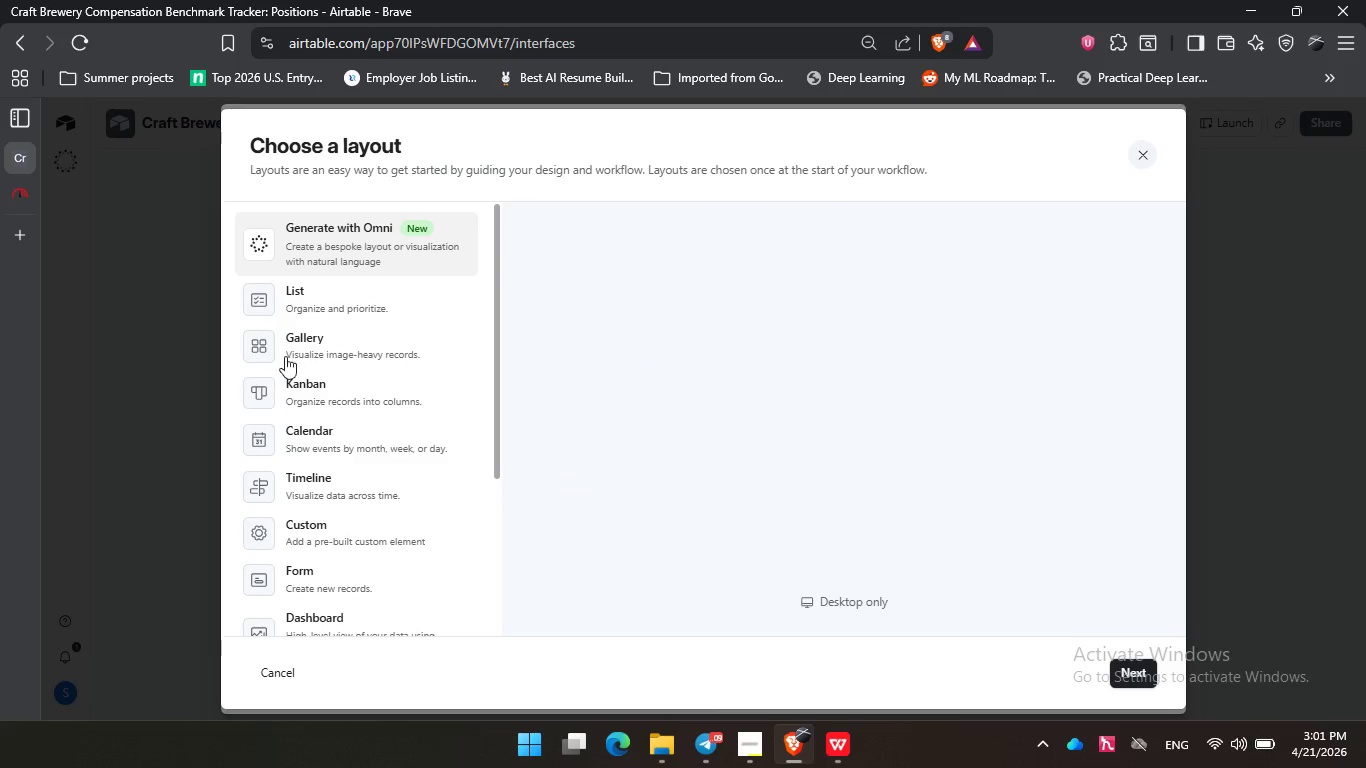 
left_click([360, 609])